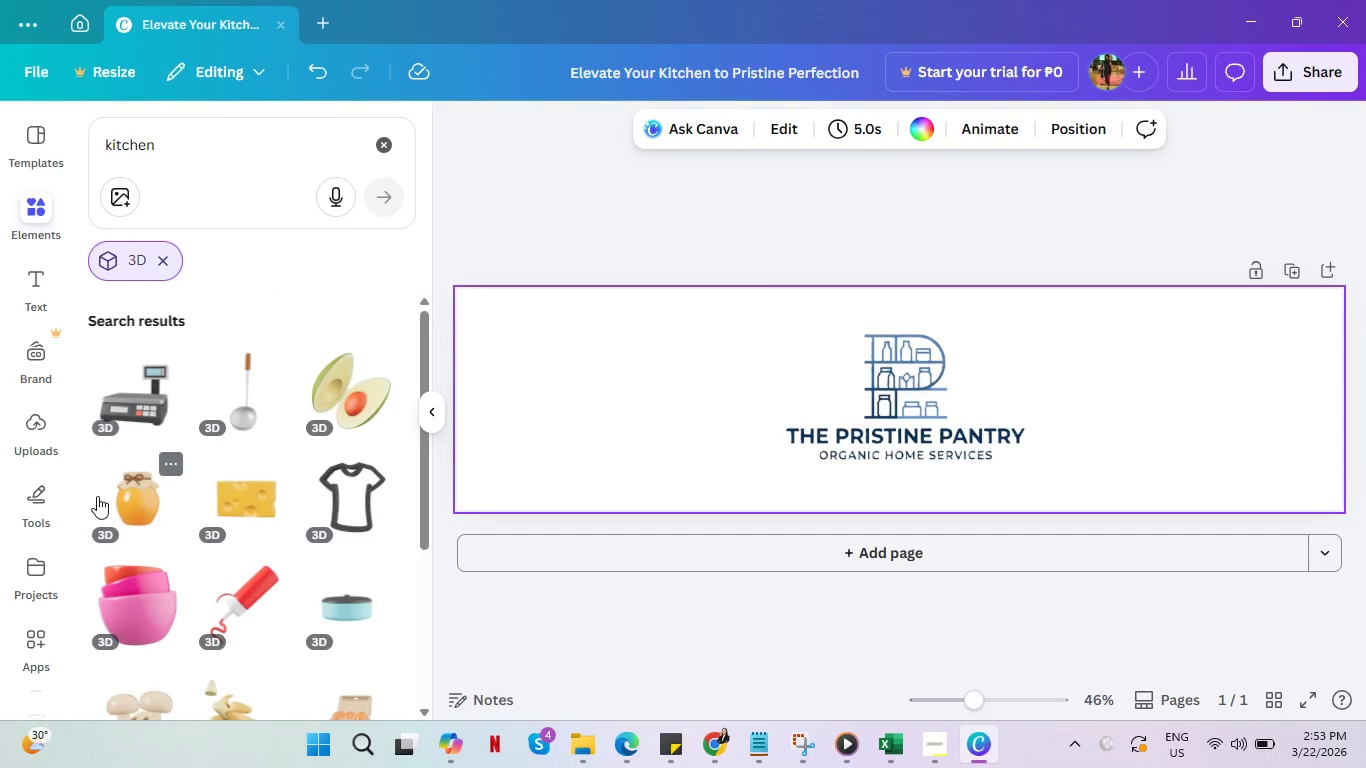 
scroll: coordinate [161, 542], scroll_direction: down, amount: 9.0
 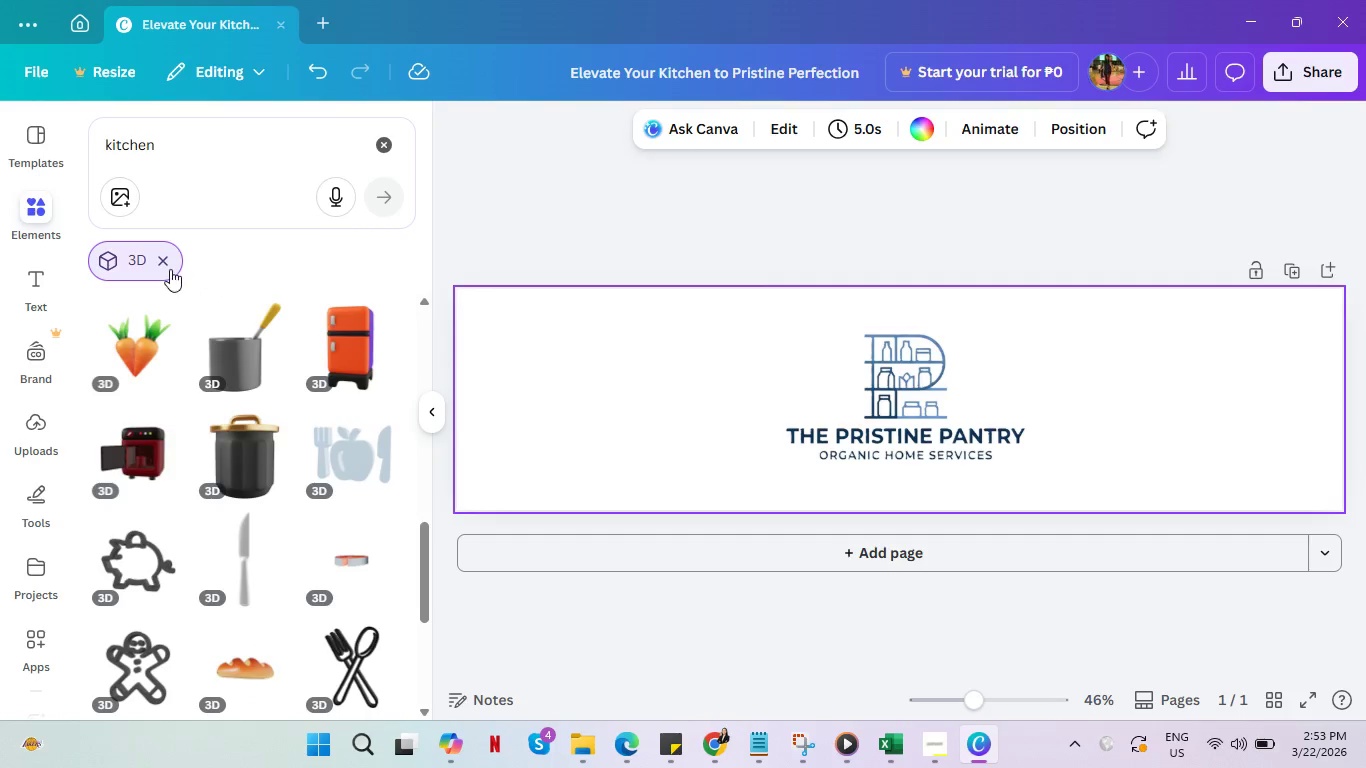 
left_click([166, 262])
 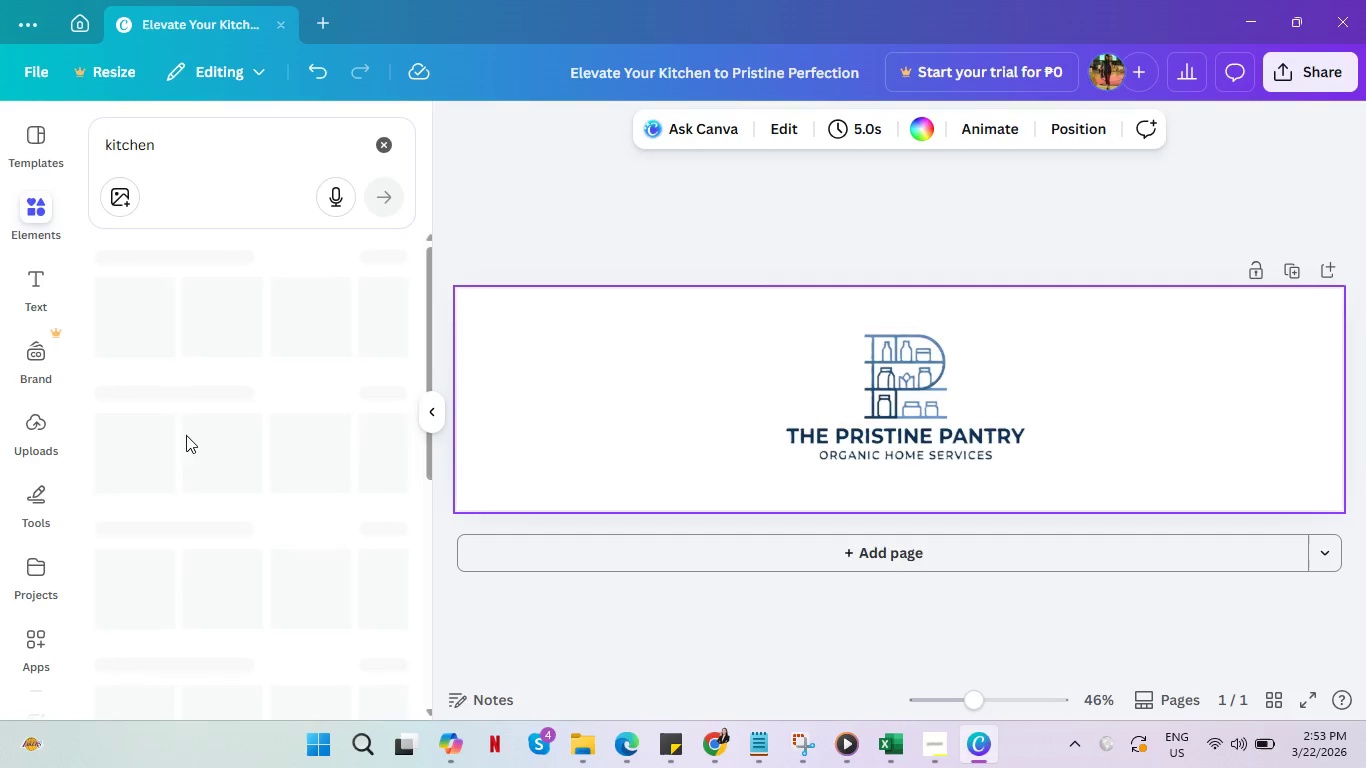 
mouse_move([205, 513])
 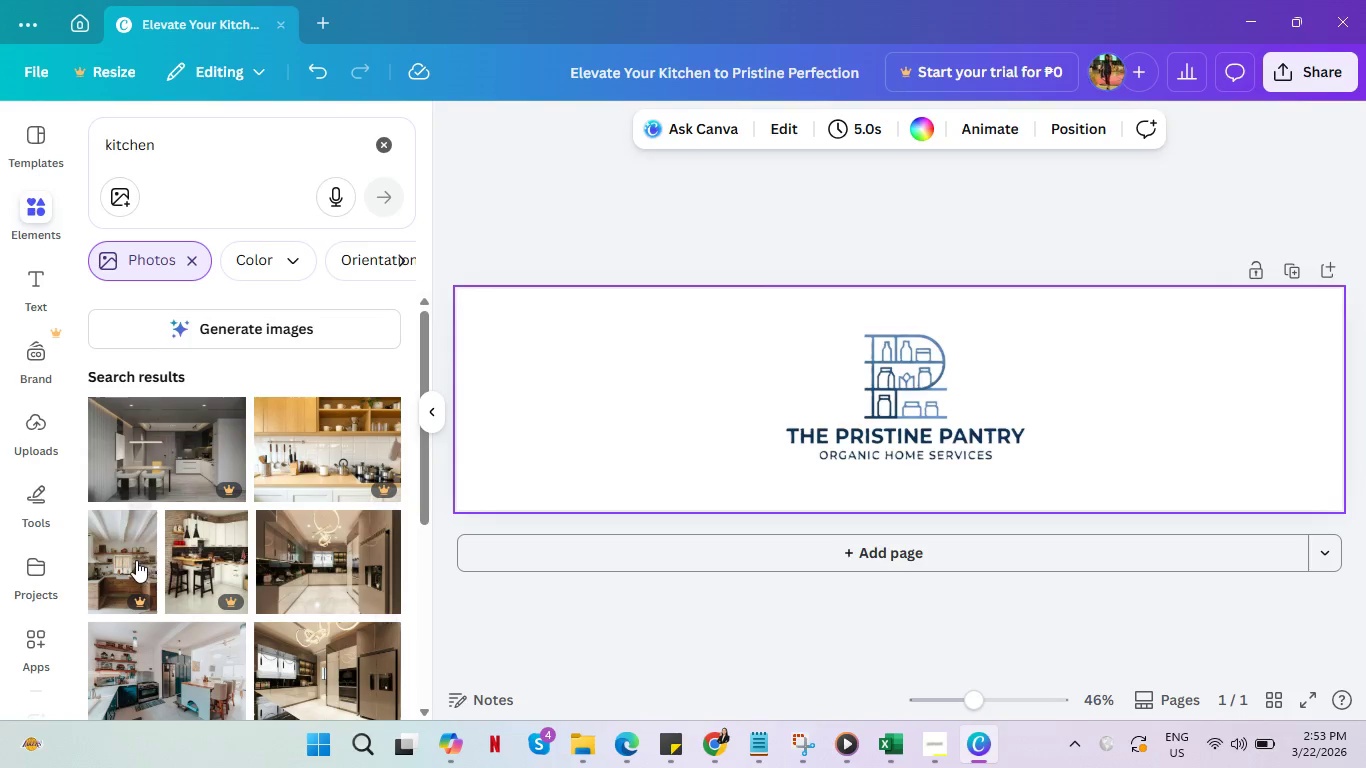 
scroll: coordinate [128, 631], scroll_direction: down, amount: 6.0
 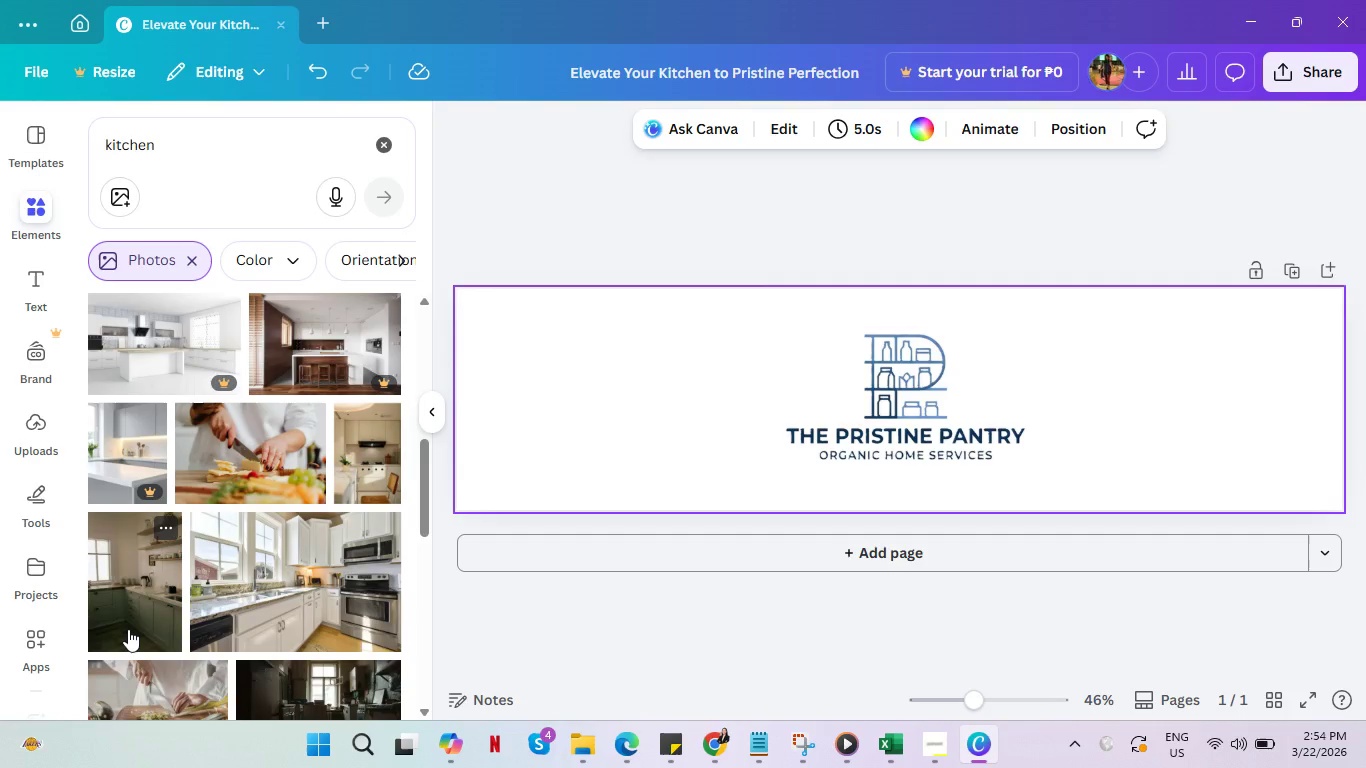 
wait(5.05)
 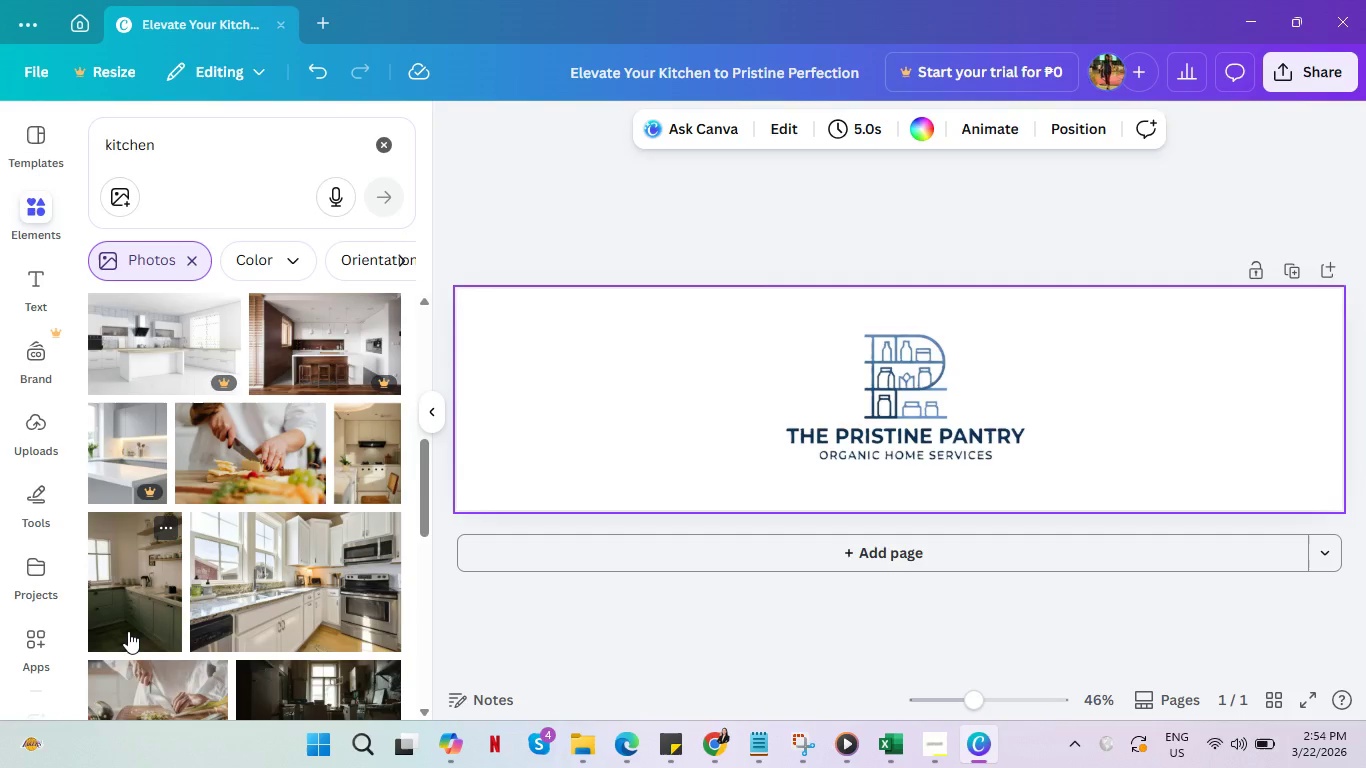 
scroll: coordinate [147, 608], scroll_direction: down, amount: 14.0
 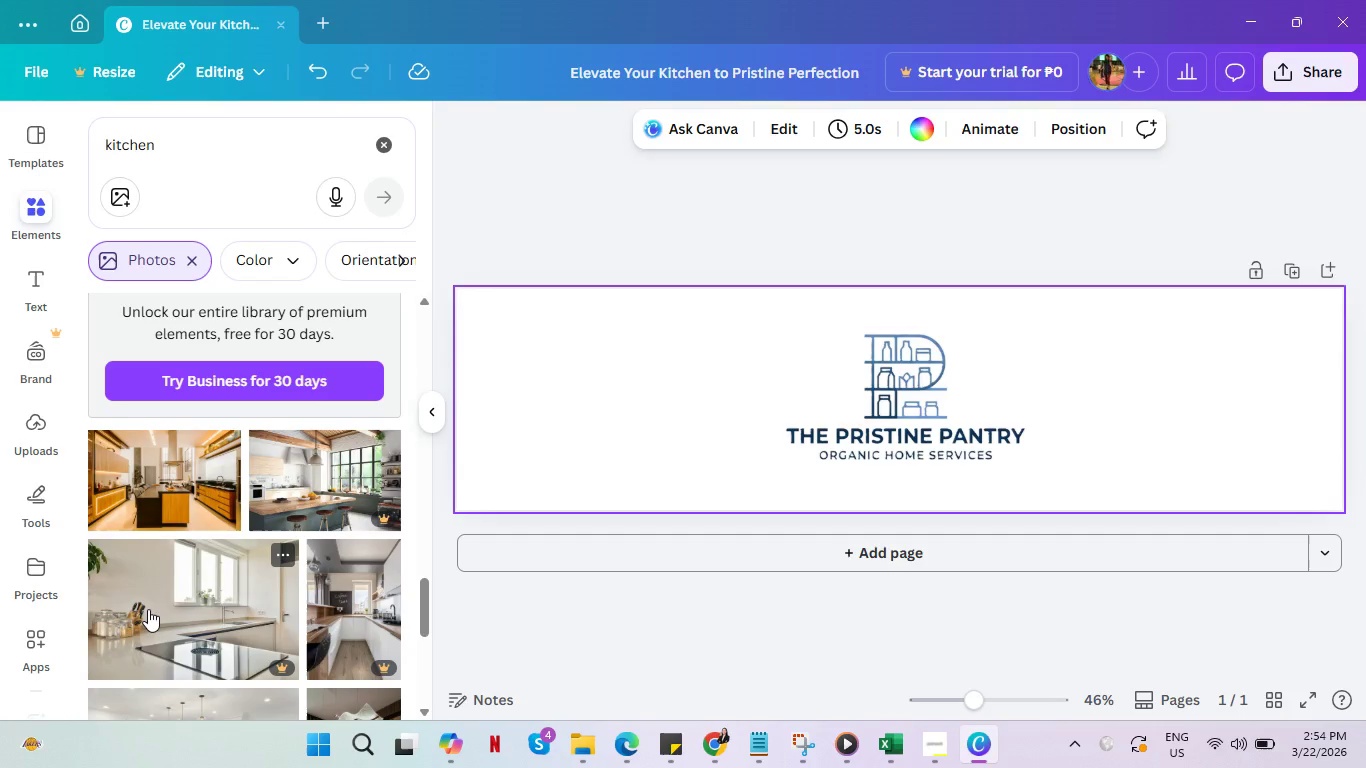 
scroll: coordinate [160, 595], scroll_direction: down, amount: 8.0
 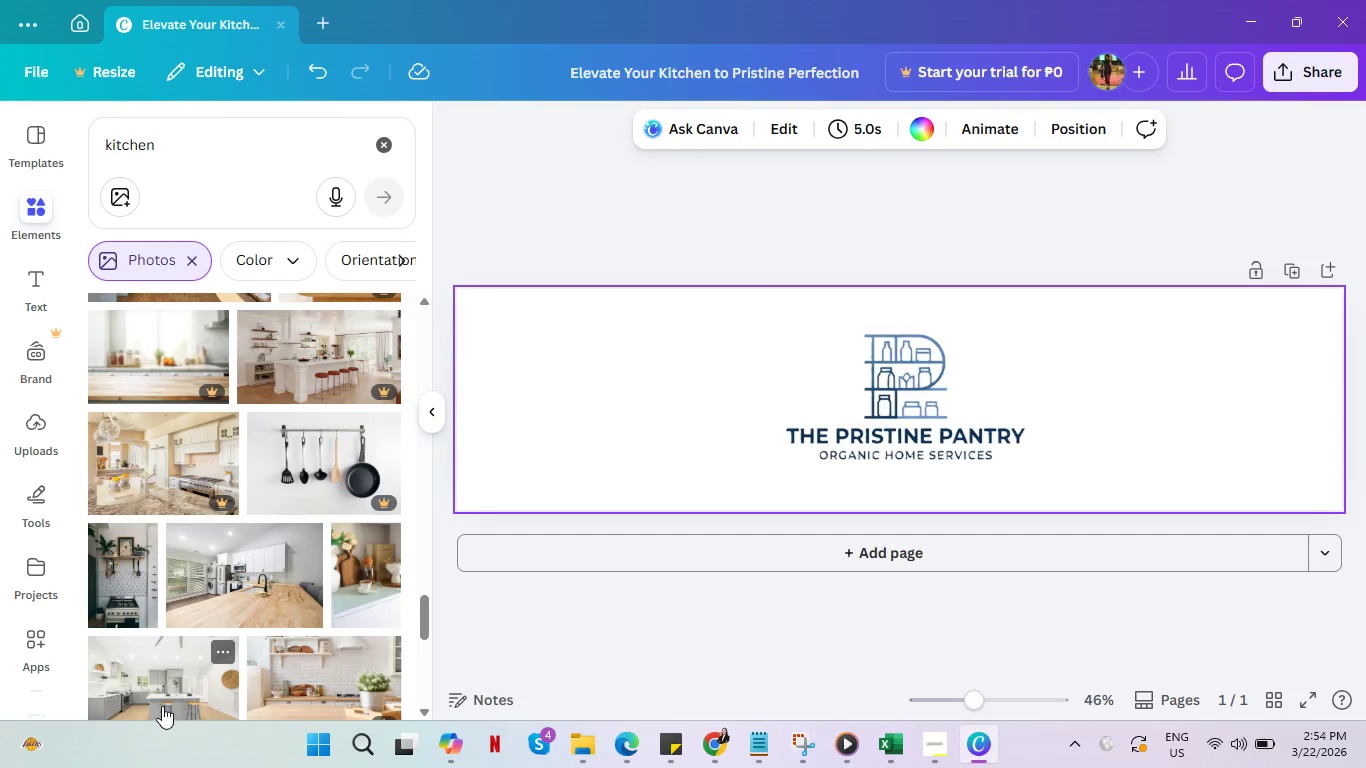 
mouse_move([135, 616])
 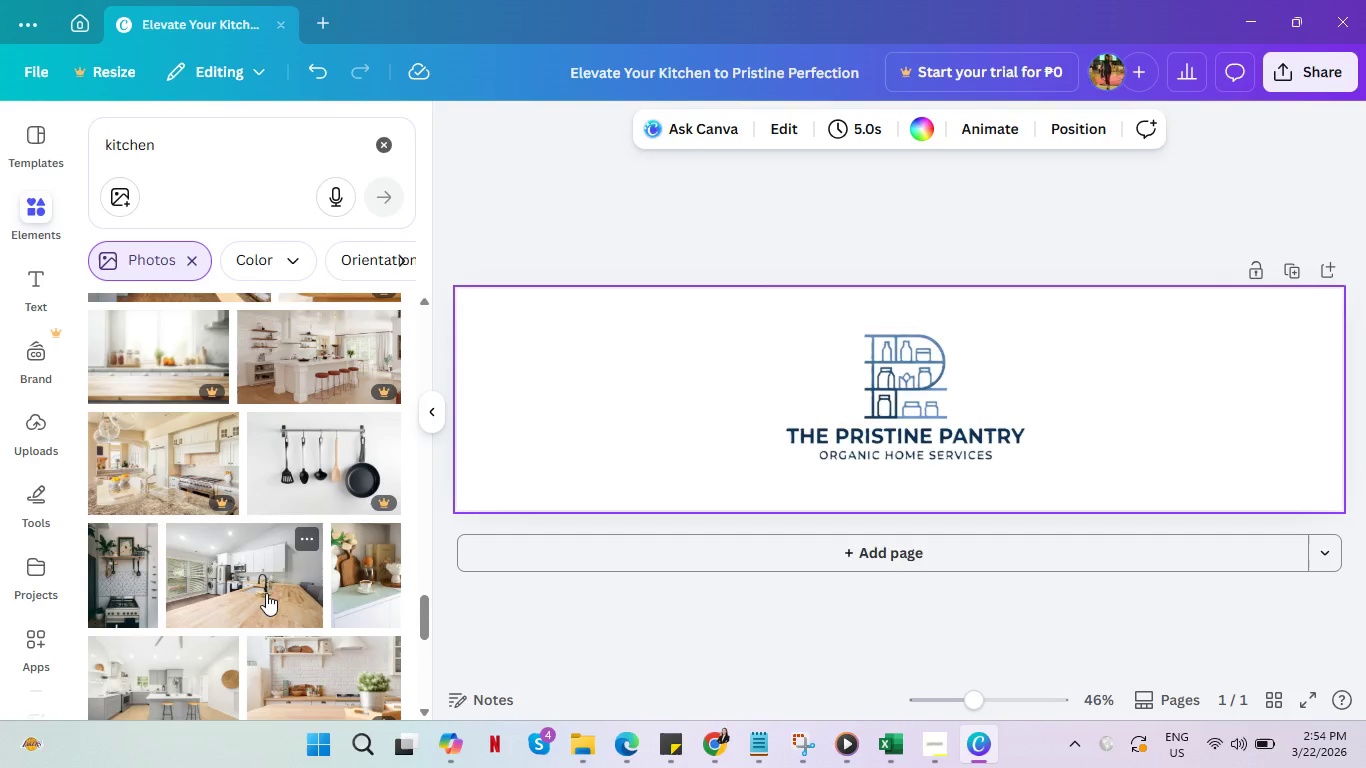 
scroll: coordinate [266, 594], scroll_direction: down, amount: 4.0
 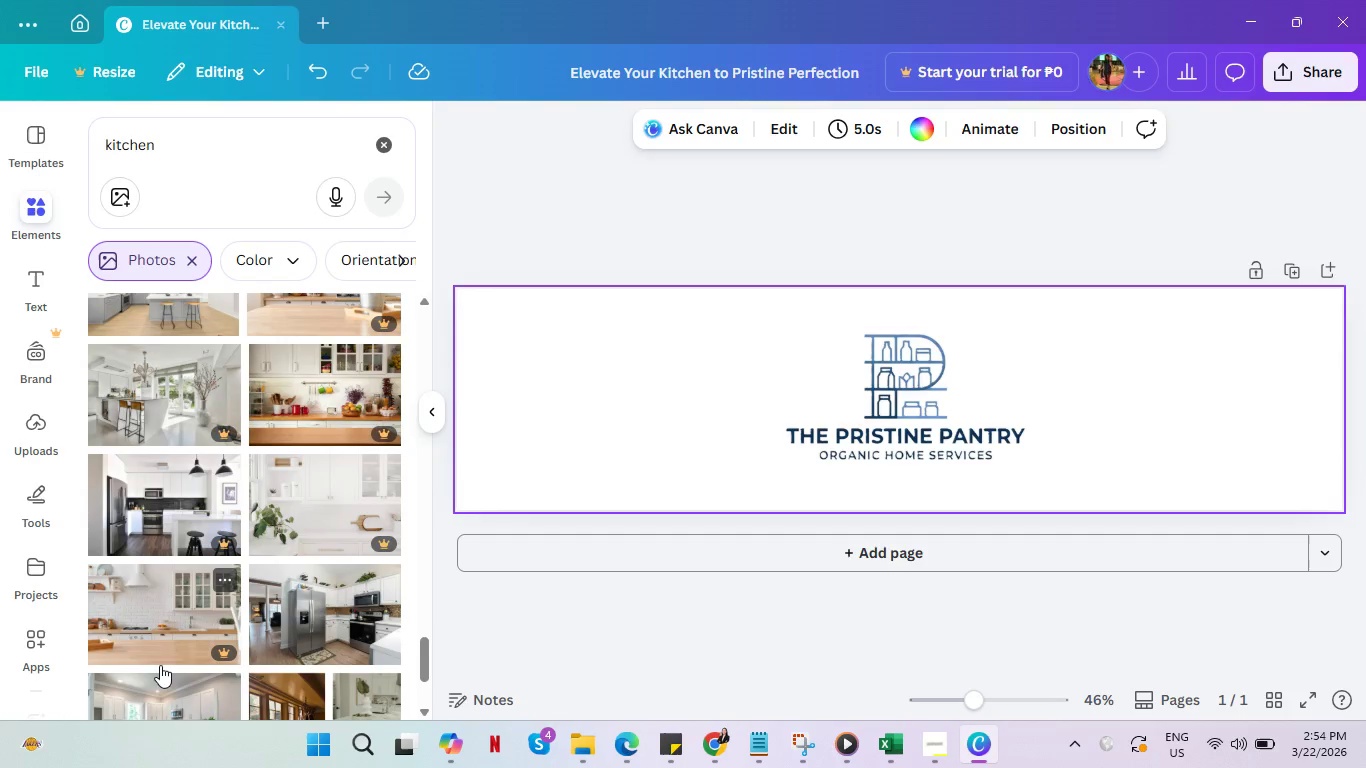 
mouse_move([156, 689])
 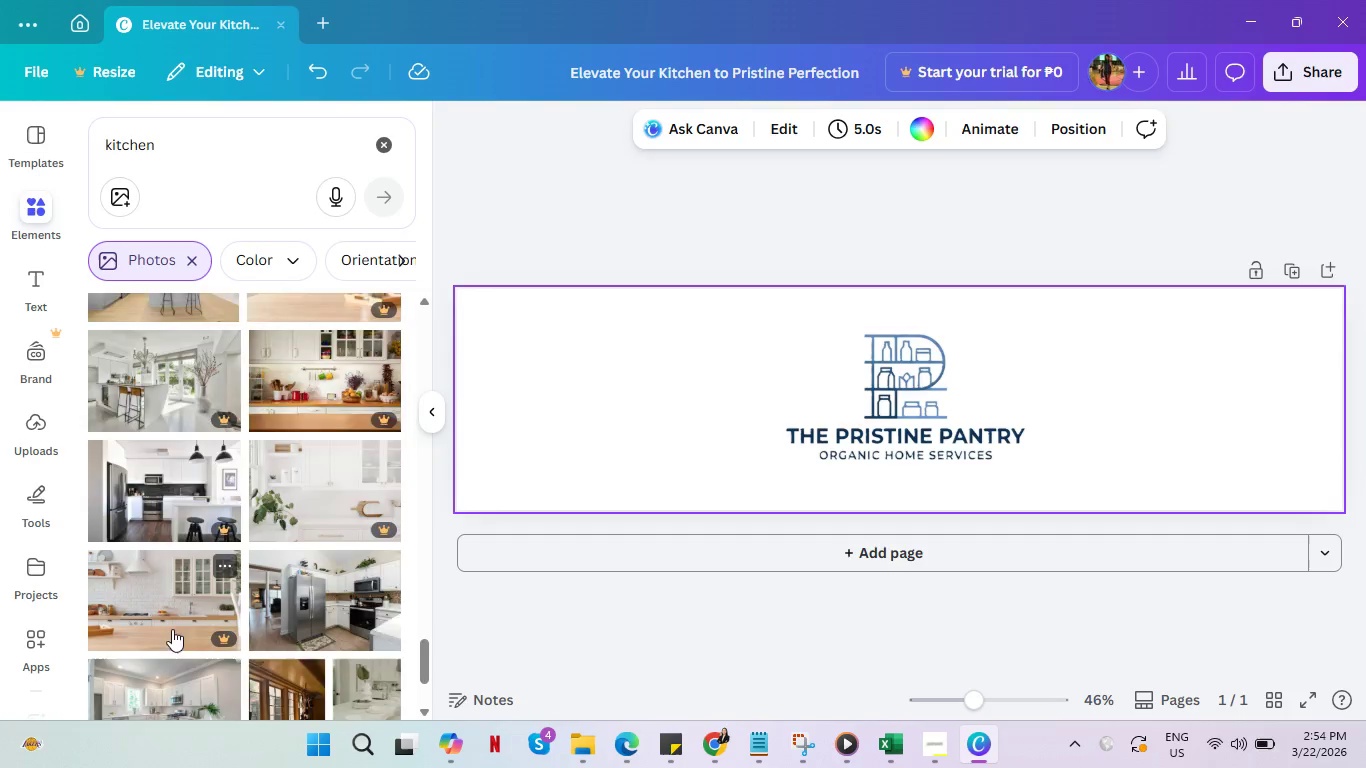 
scroll: coordinate [177, 563], scroll_direction: down, amount: 7.0
 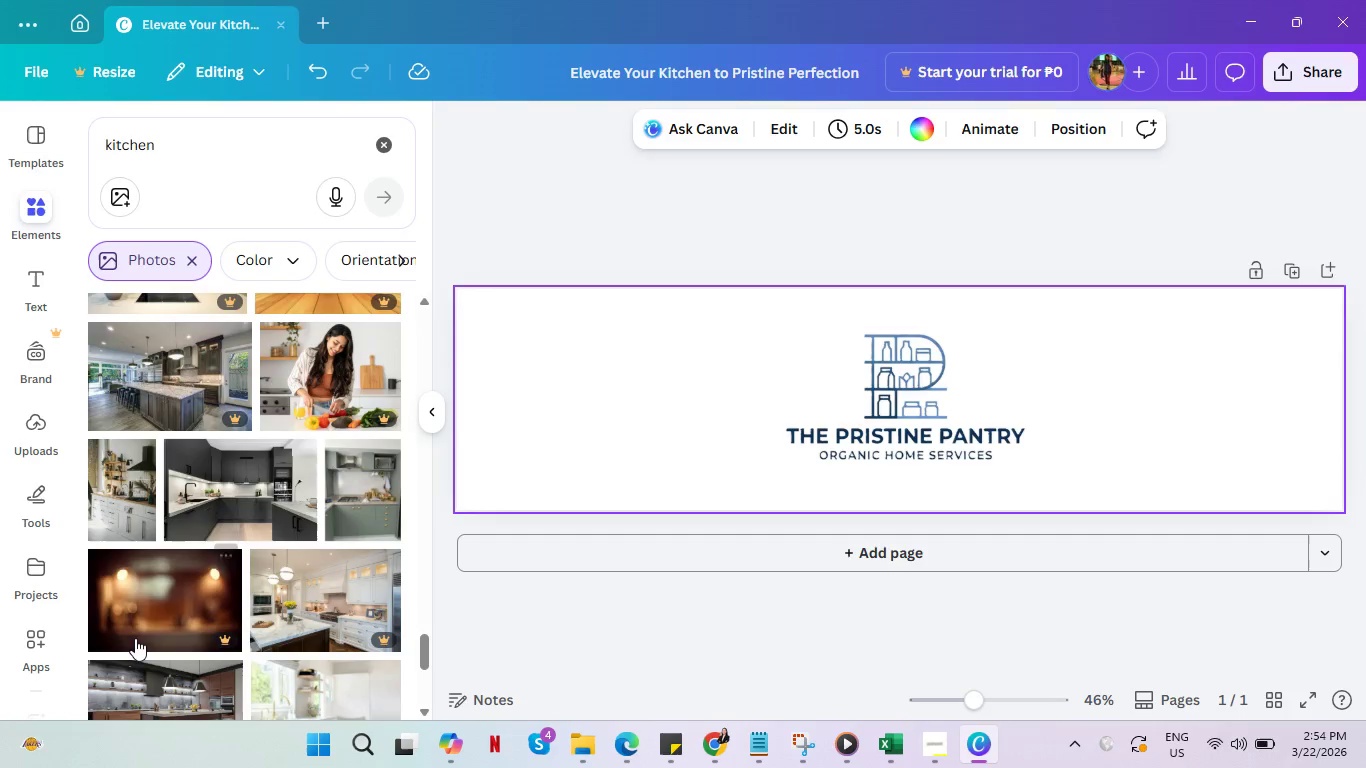 
mouse_move([132, 596])
 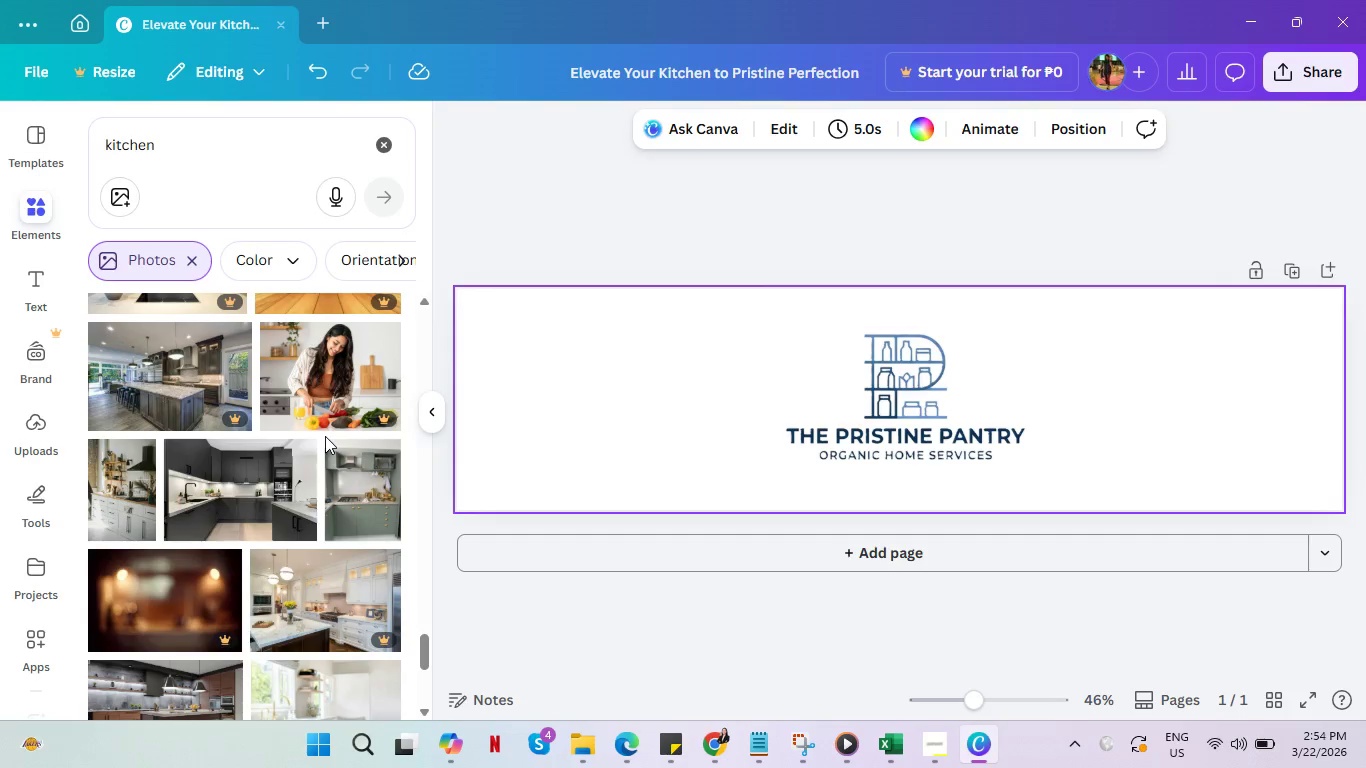 
scroll: coordinate [180, 596], scroll_direction: down, amount: 3.0
 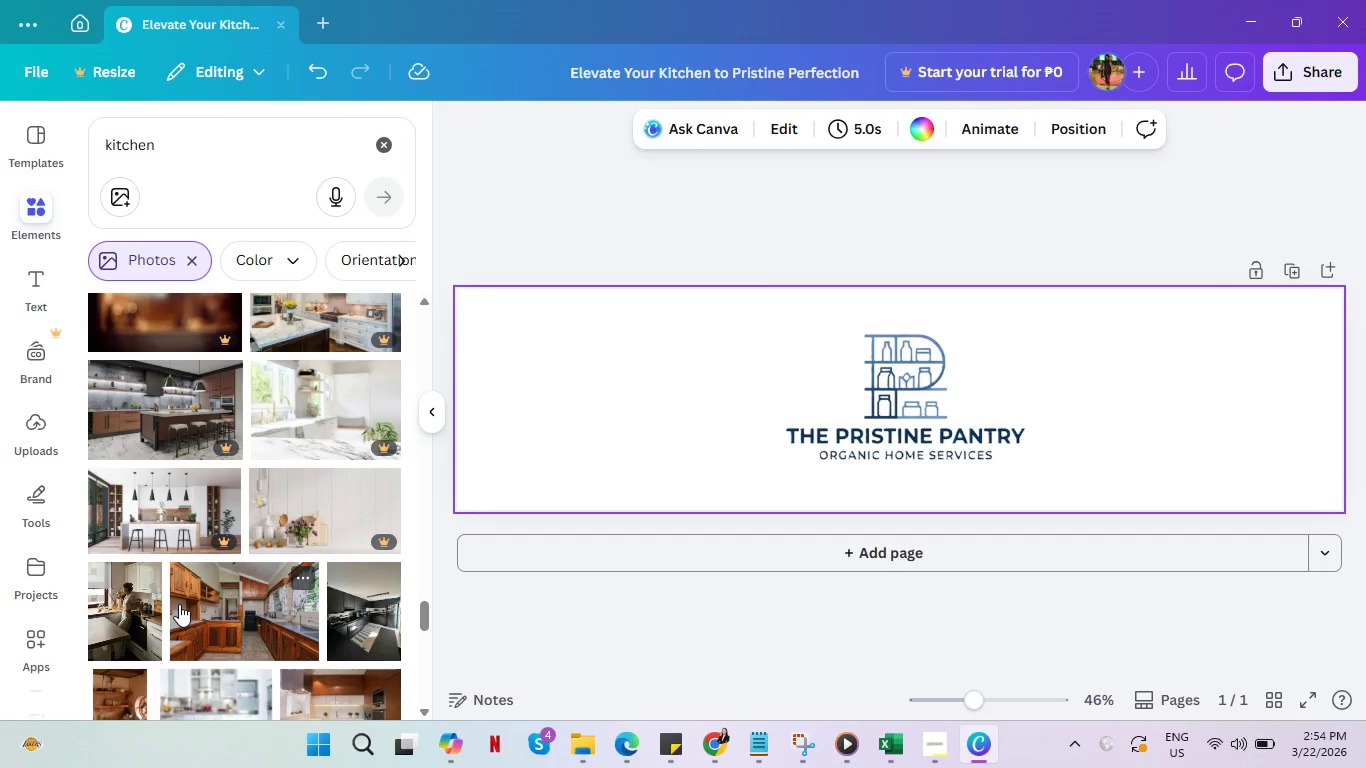 
key(Control+ControlLeft)
 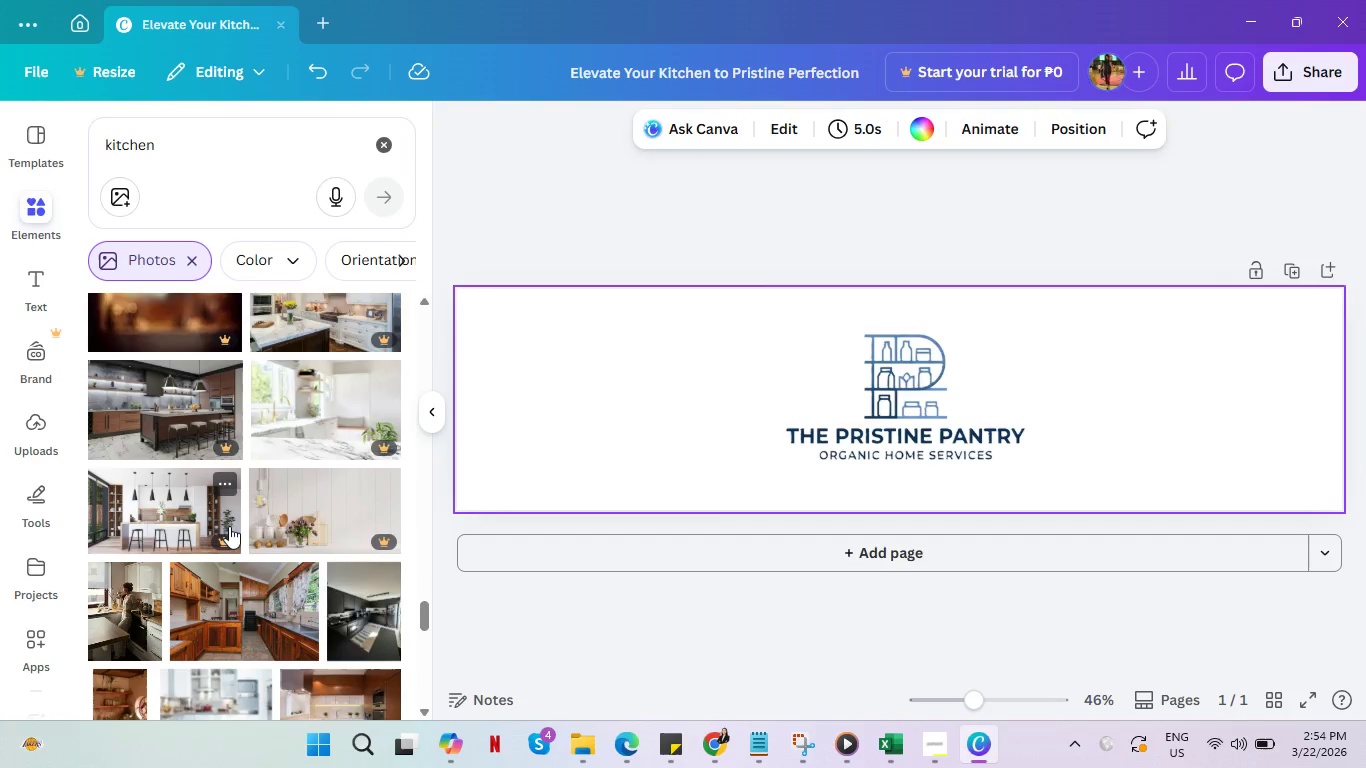 
scroll: coordinate [229, 528], scroll_direction: down, amount: 2.0
 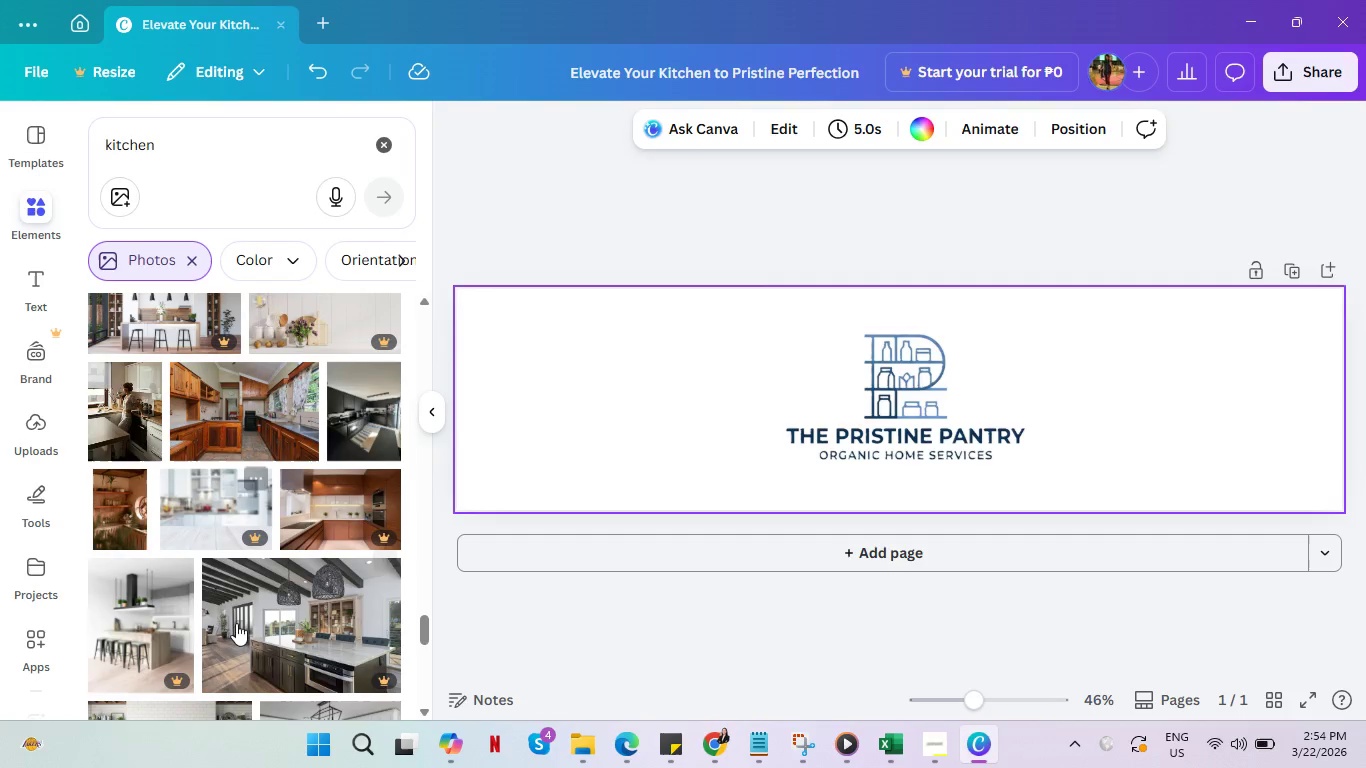 
mouse_move([233, 597])
 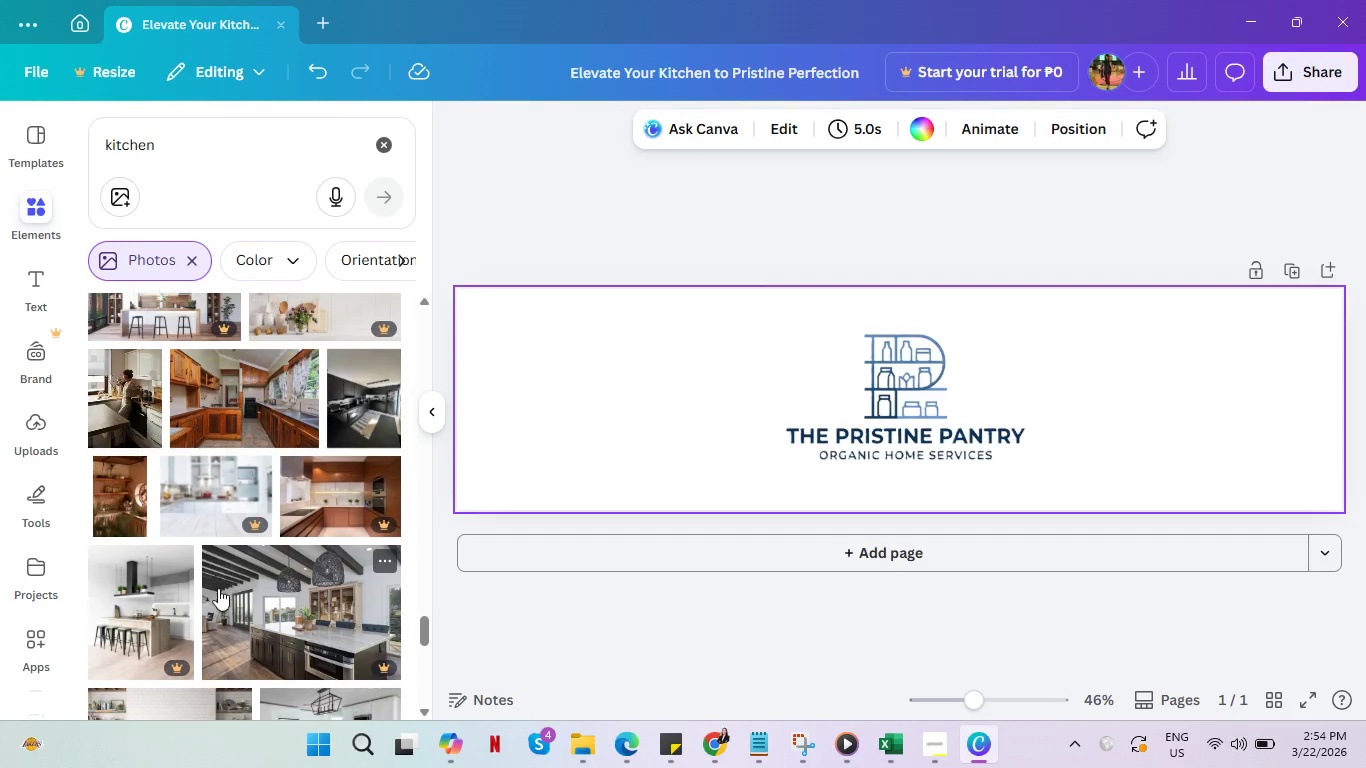 
scroll: coordinate [220, 592], scroll_direction: down, amount: 3.0
 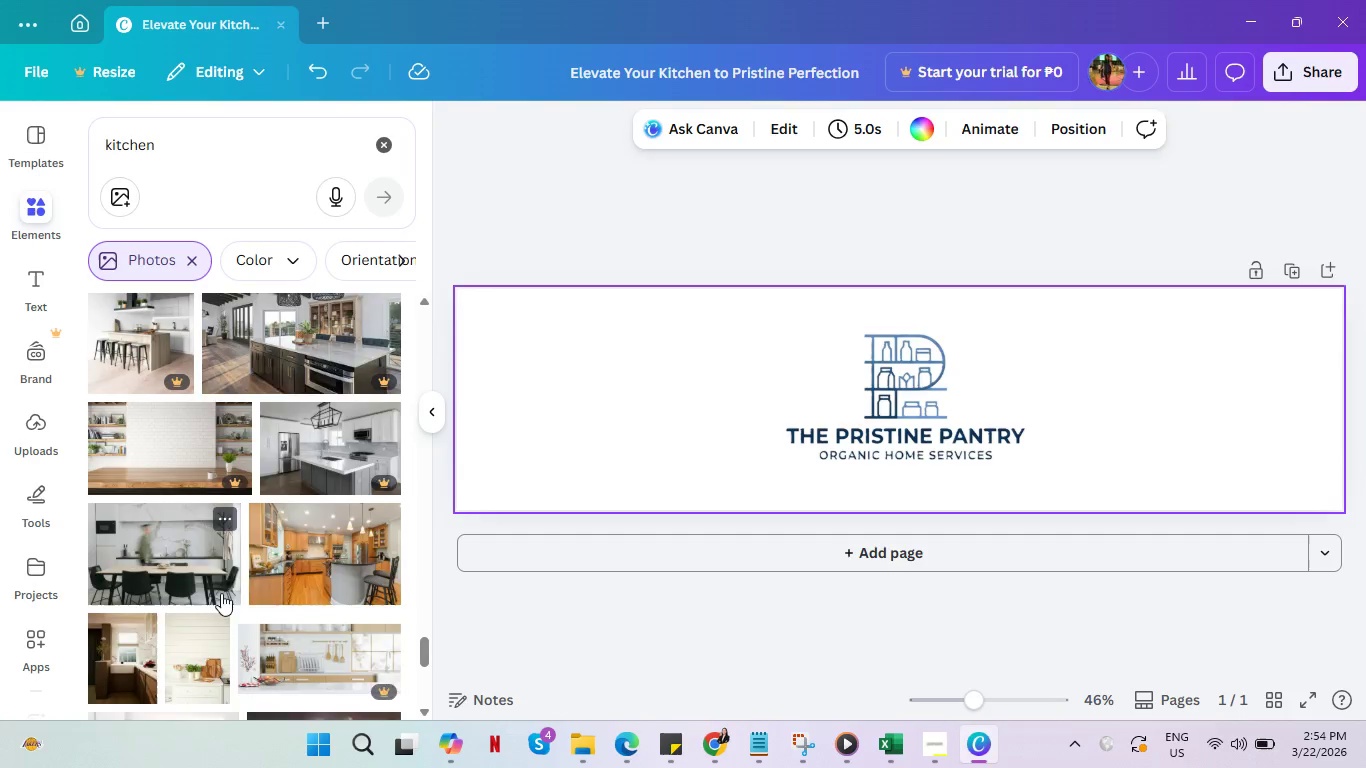 
scroll: coordinate [221, 593], scroll_direction: up, amount: 1.0
 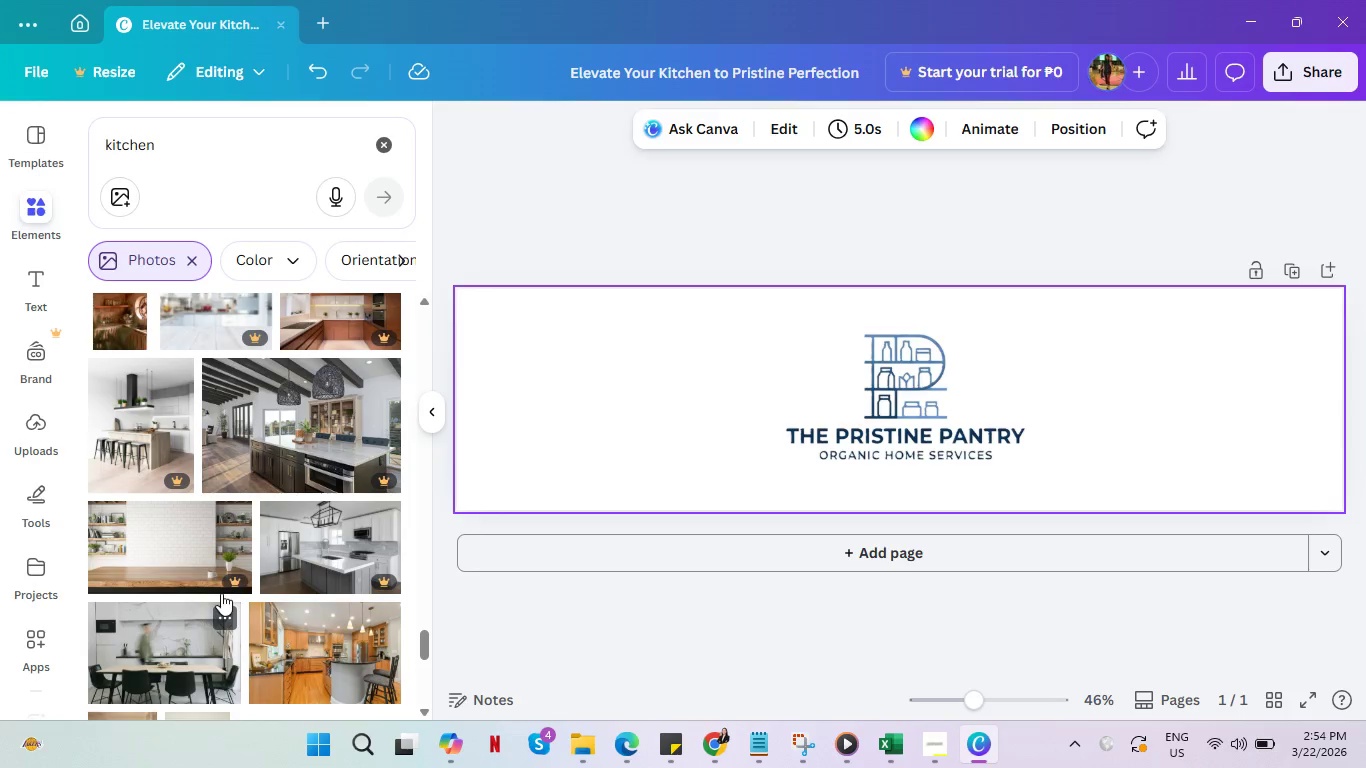 
key(Control+ControlLeft)
 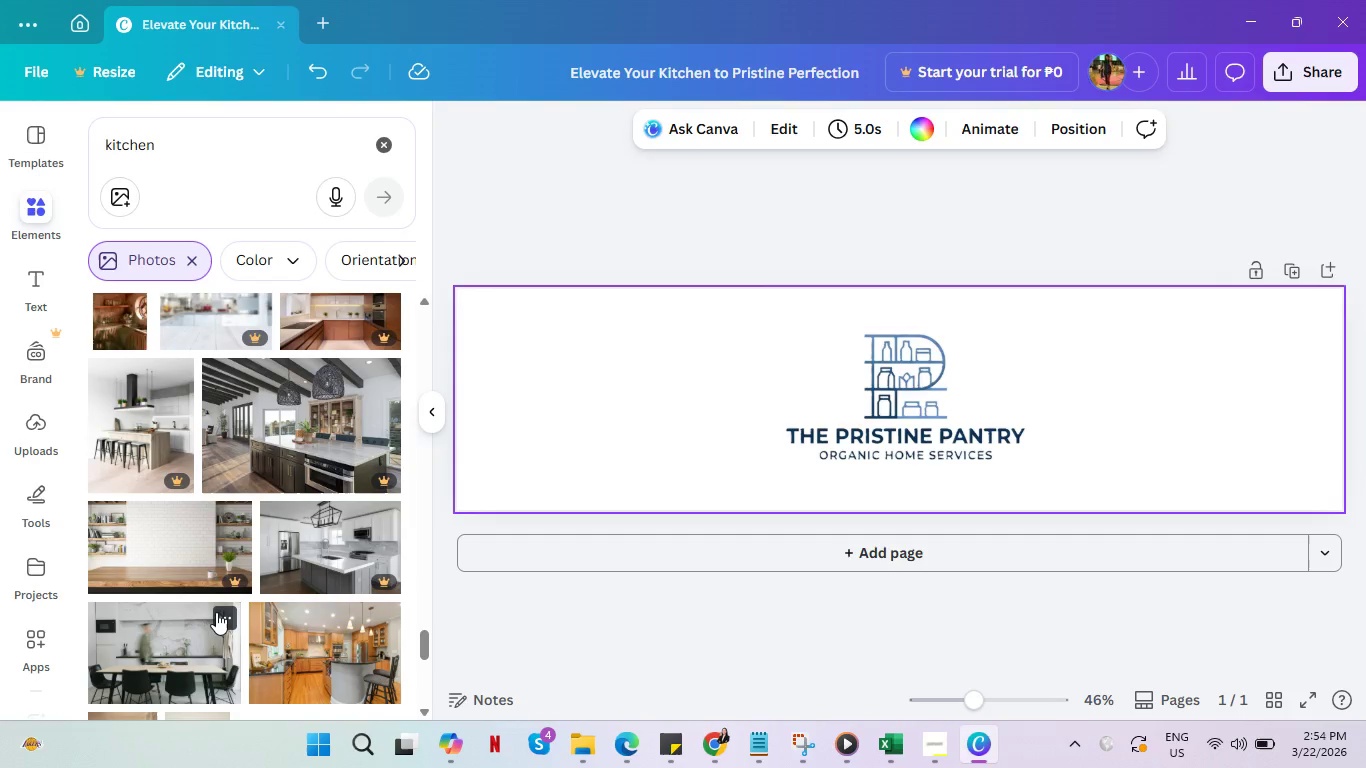 
key(Control+ControlLeft)
 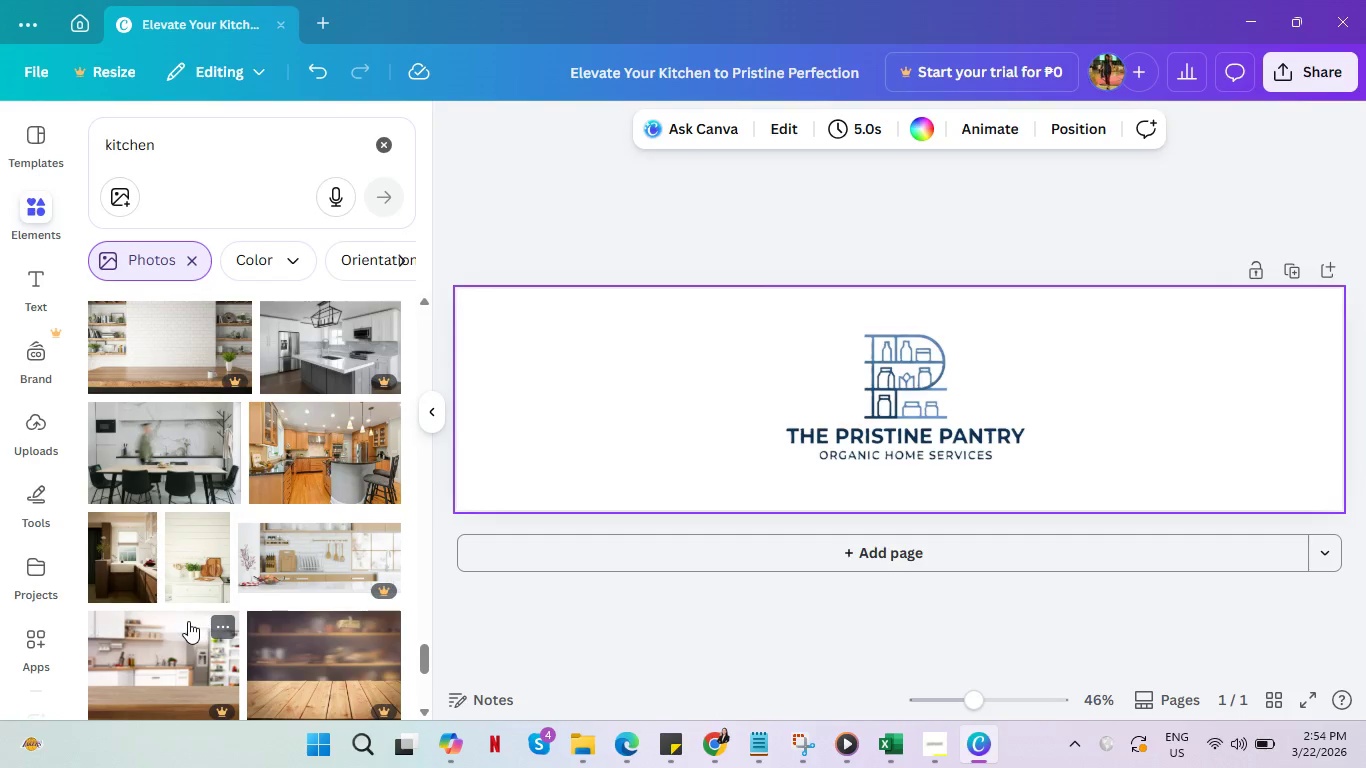 
scroll: coordinate [188, 622], scroll_direction: down, amount: 6.0
 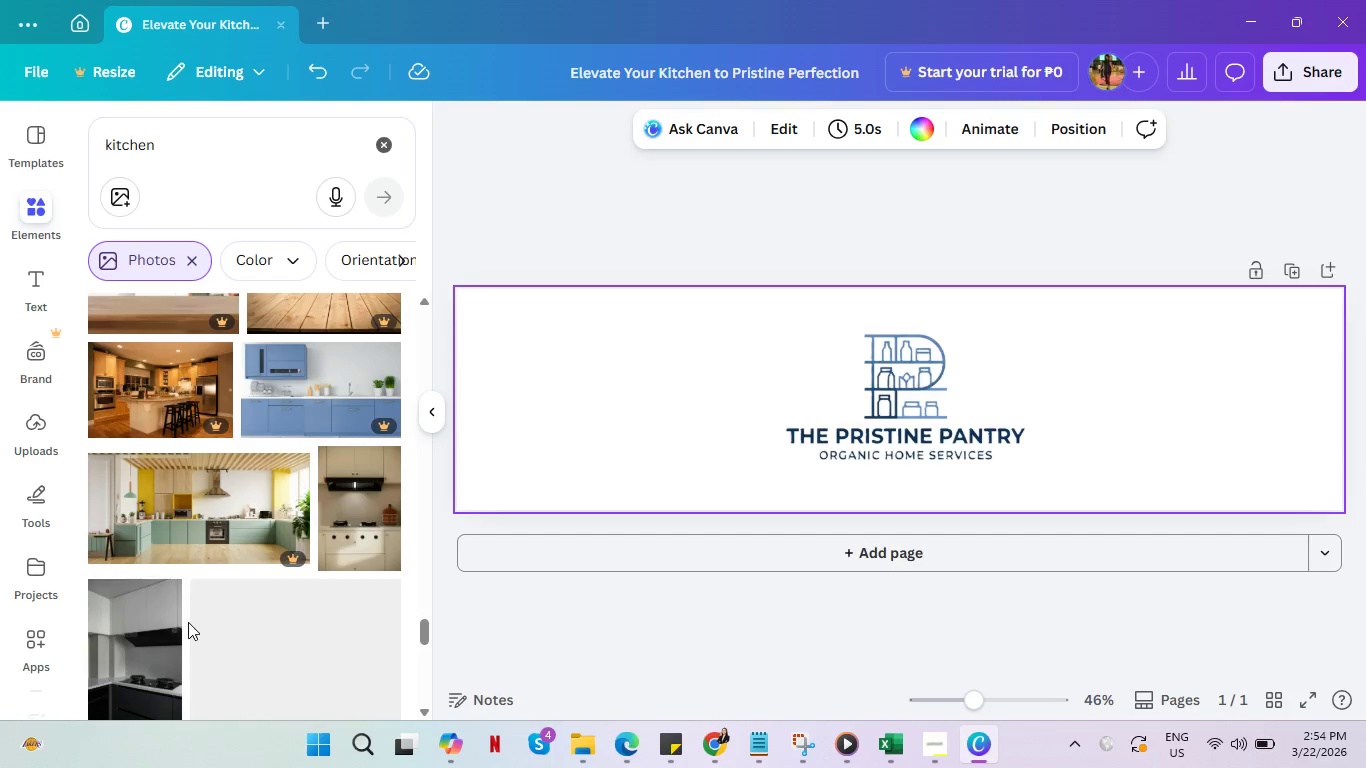 
key(Control+ControlLeft)
 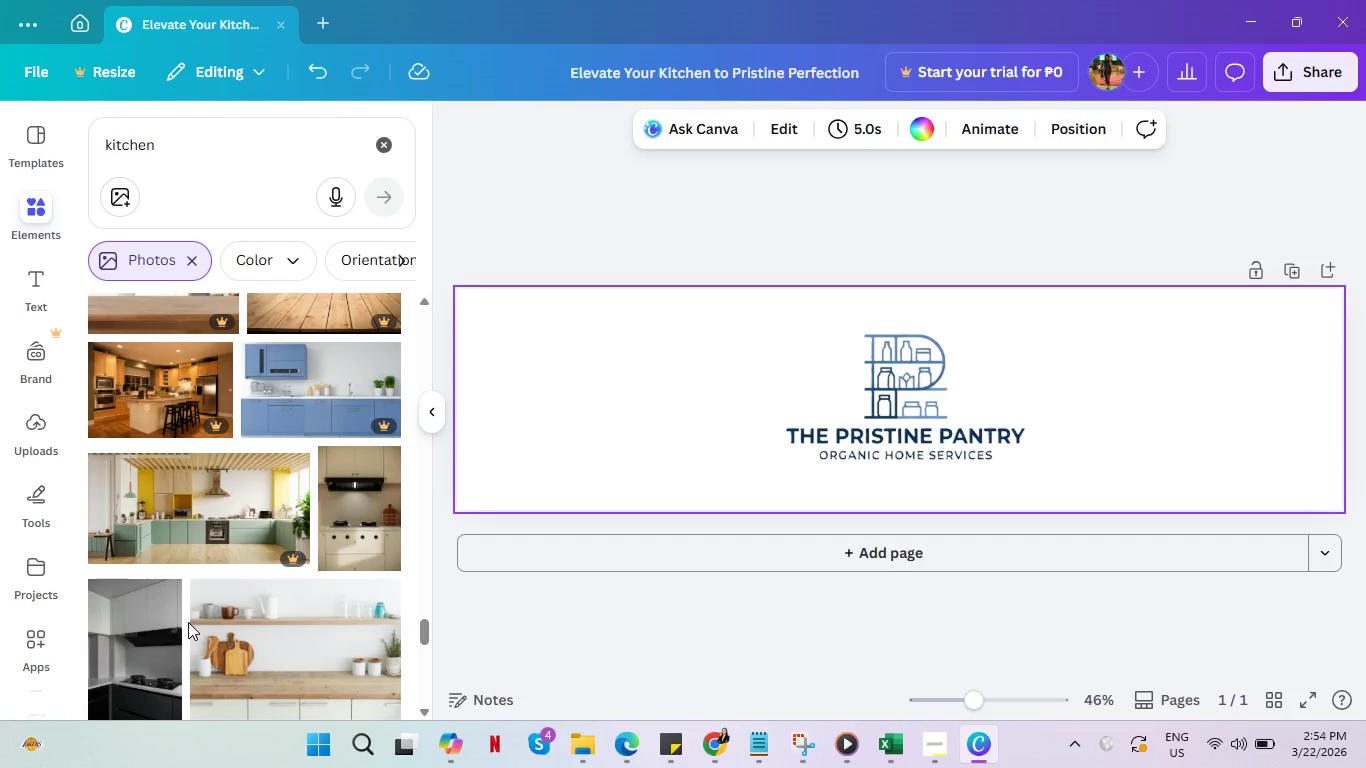 
key(Control+ControlLeft)
 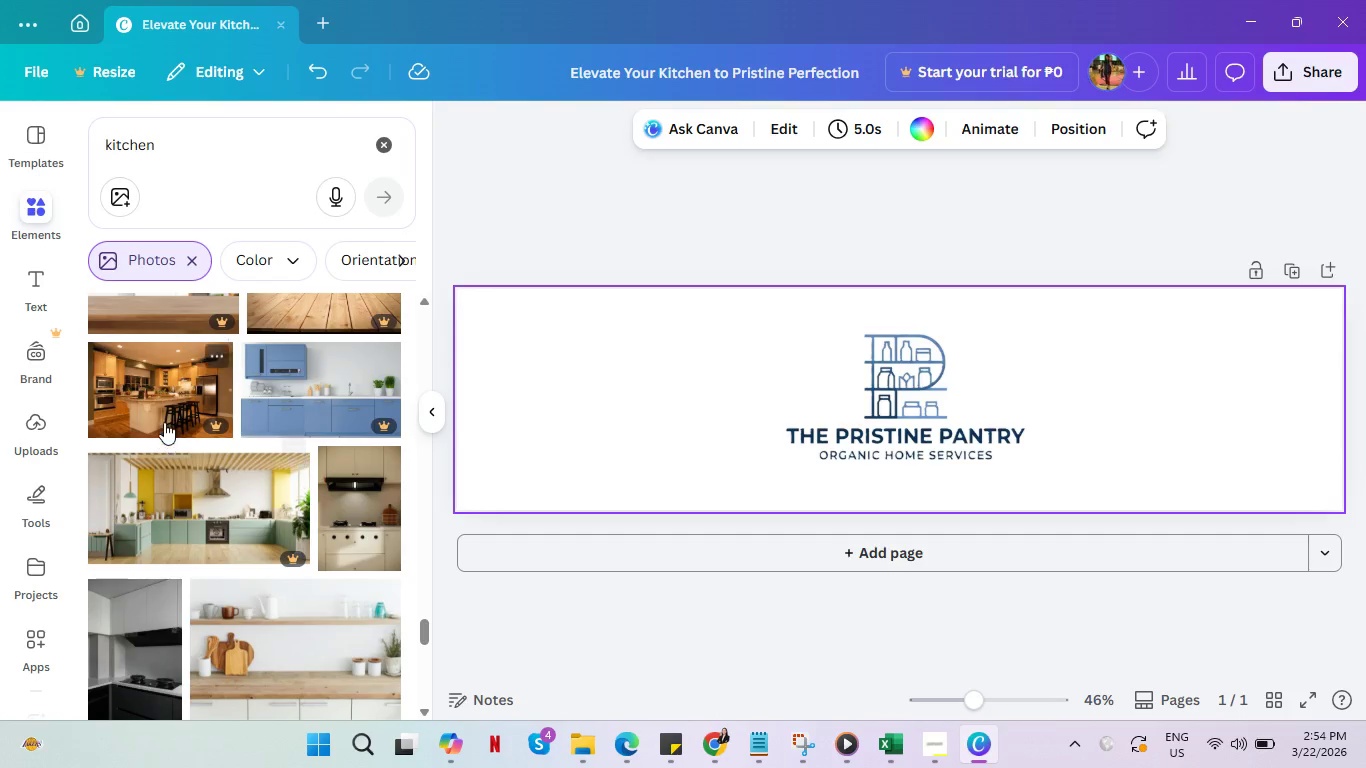 
scroll: coordinate [200, 619], scroll_direction: down, amount: 3.0
 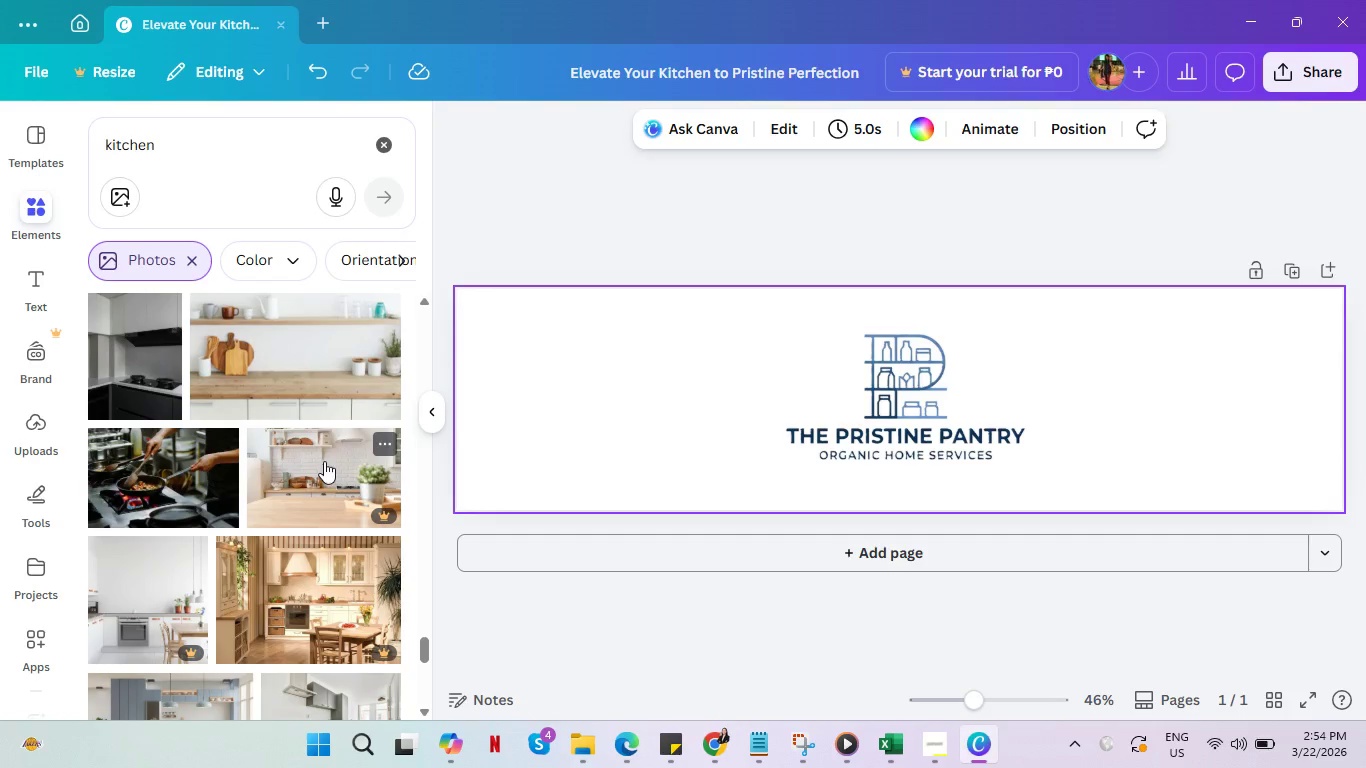 
mouse_move([153, 608])
 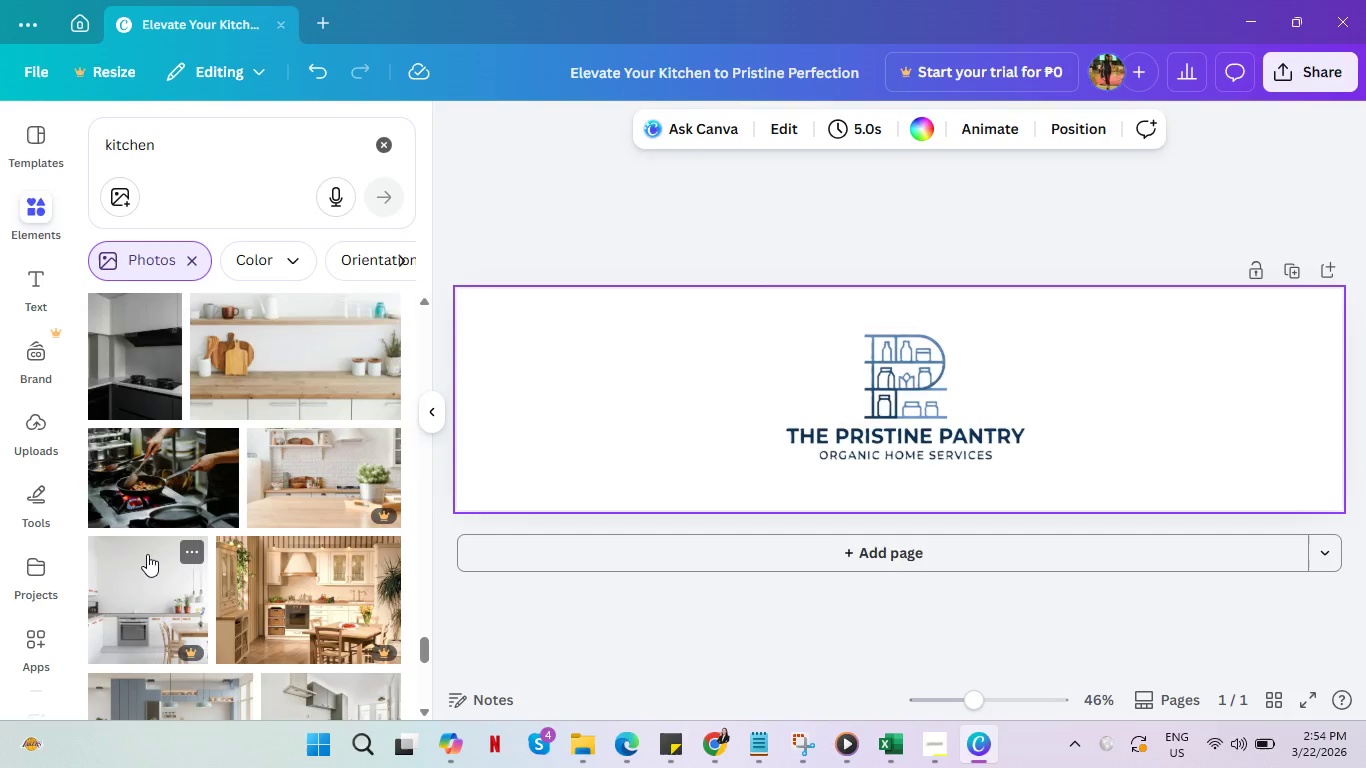 
scroll: coordinate [150, 554], scroll_direction: down, amount: 3.0
 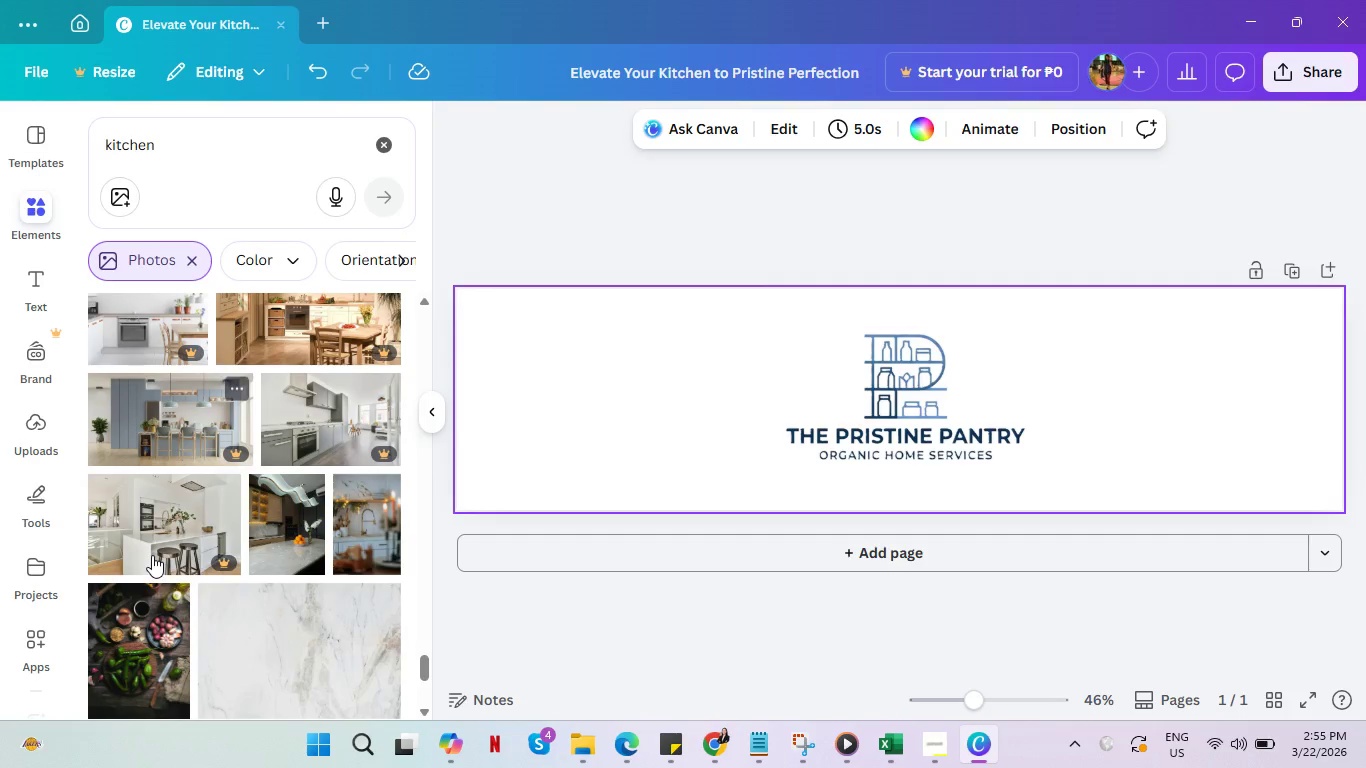 
key(Control+ControlLeft)
 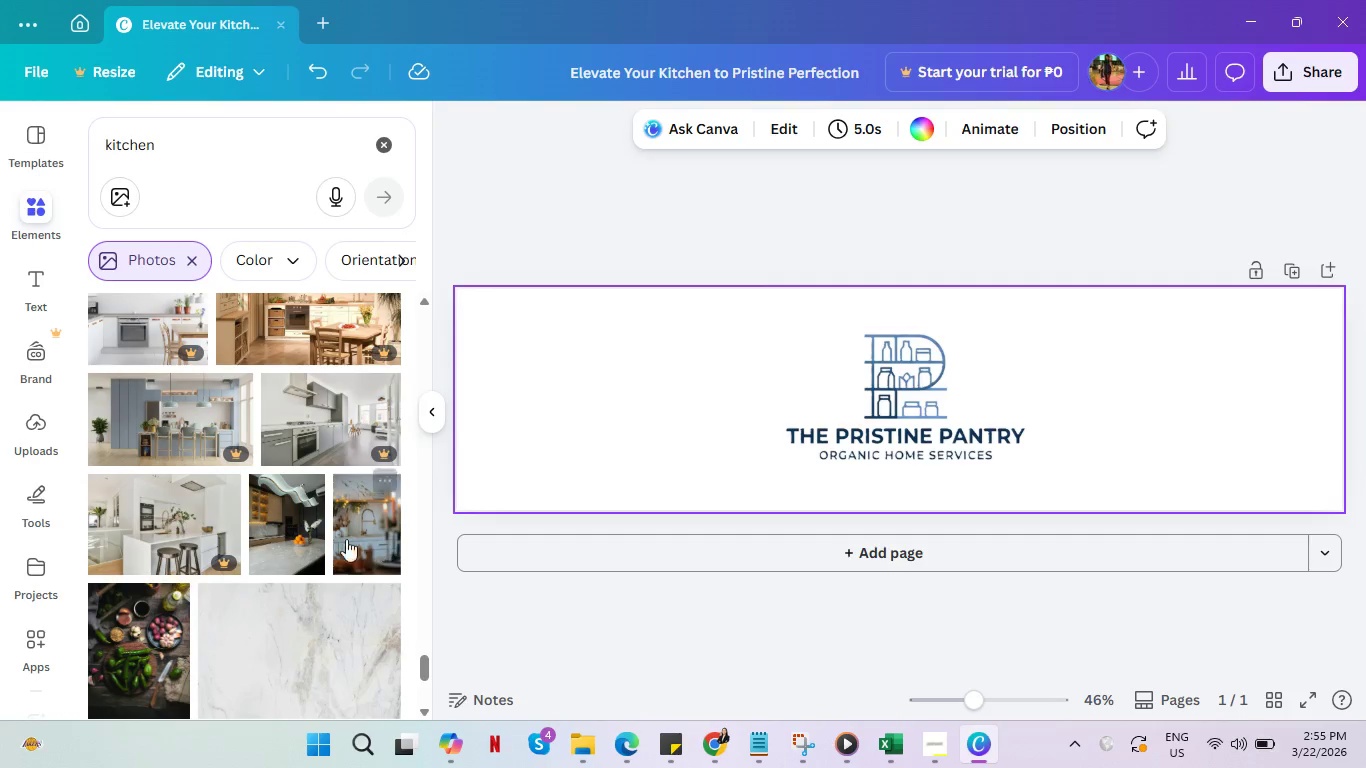 
key(Control+ControlLeft)
 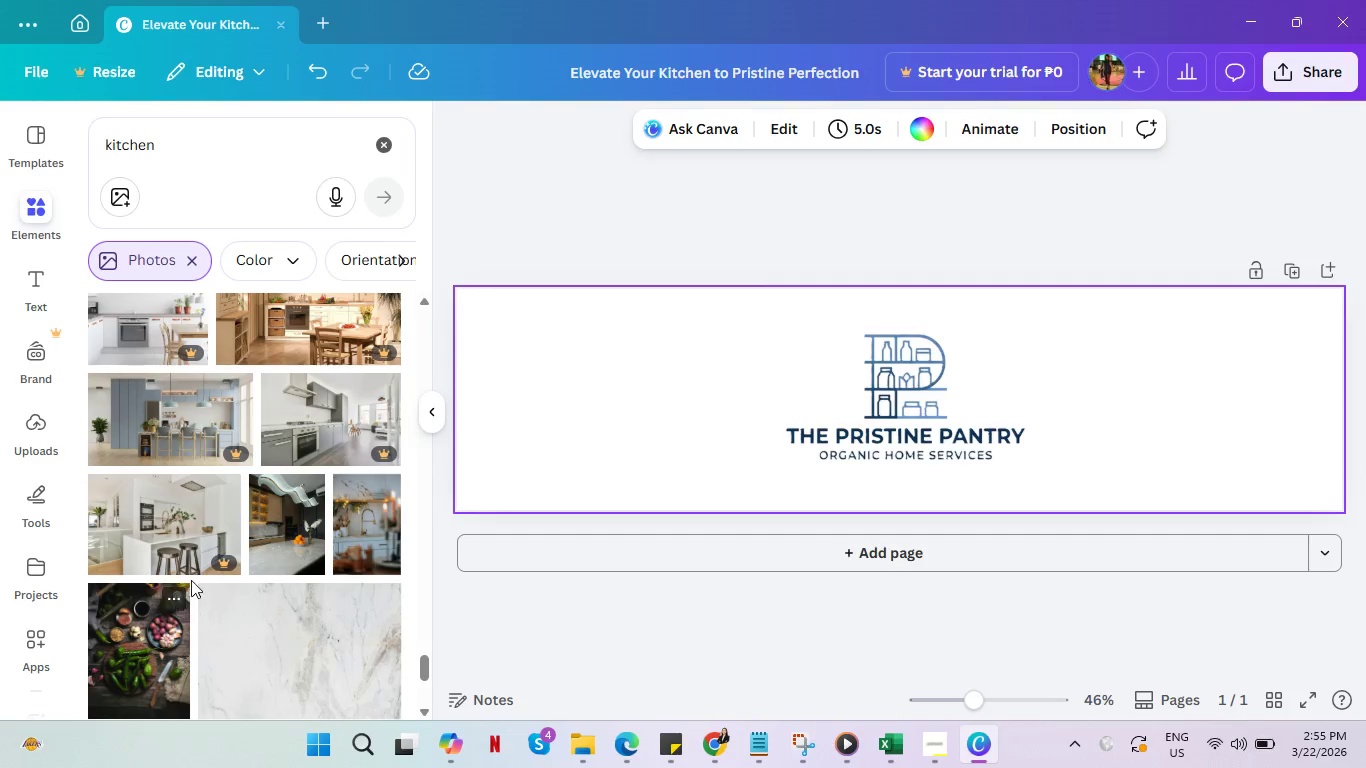 
scroll: coordinate [165, 630], scroll_direction: down, amount: 10.0
 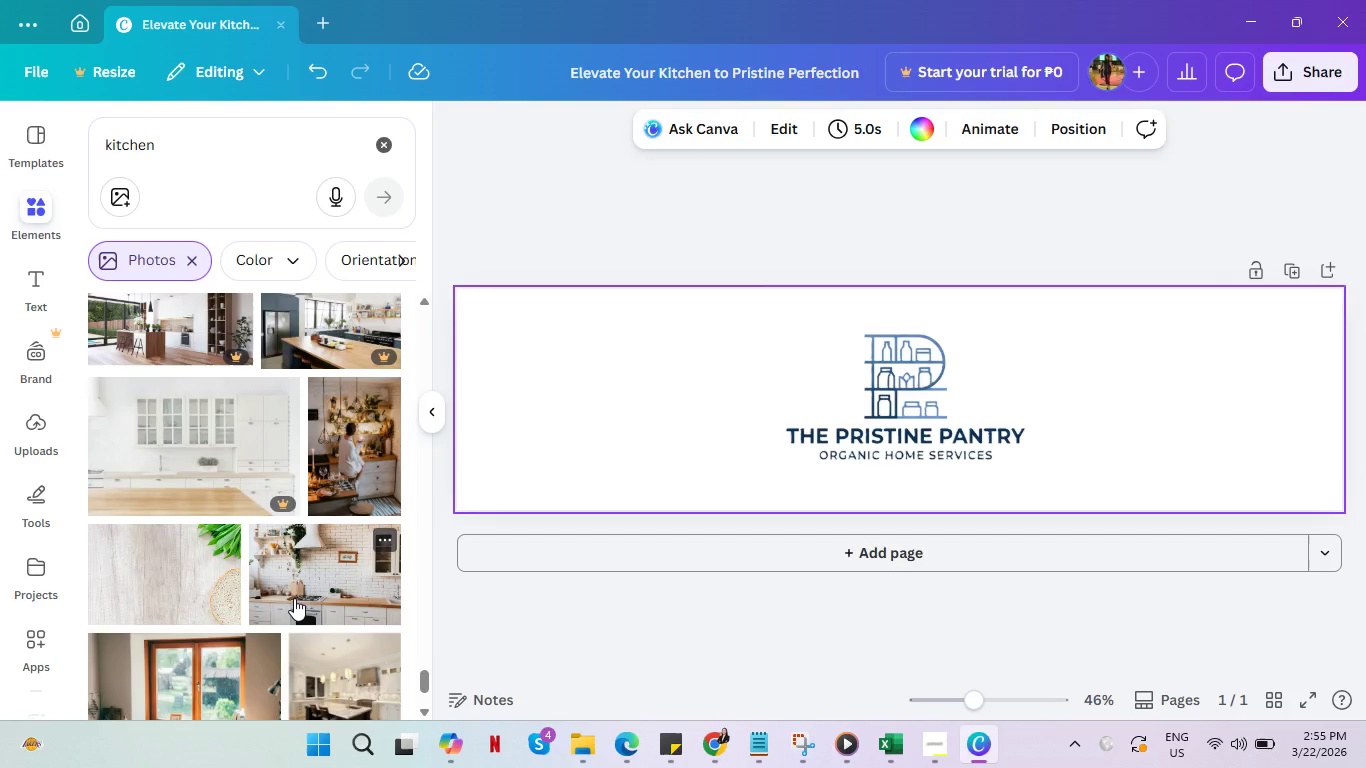 
key(Control+ControlLeft)
 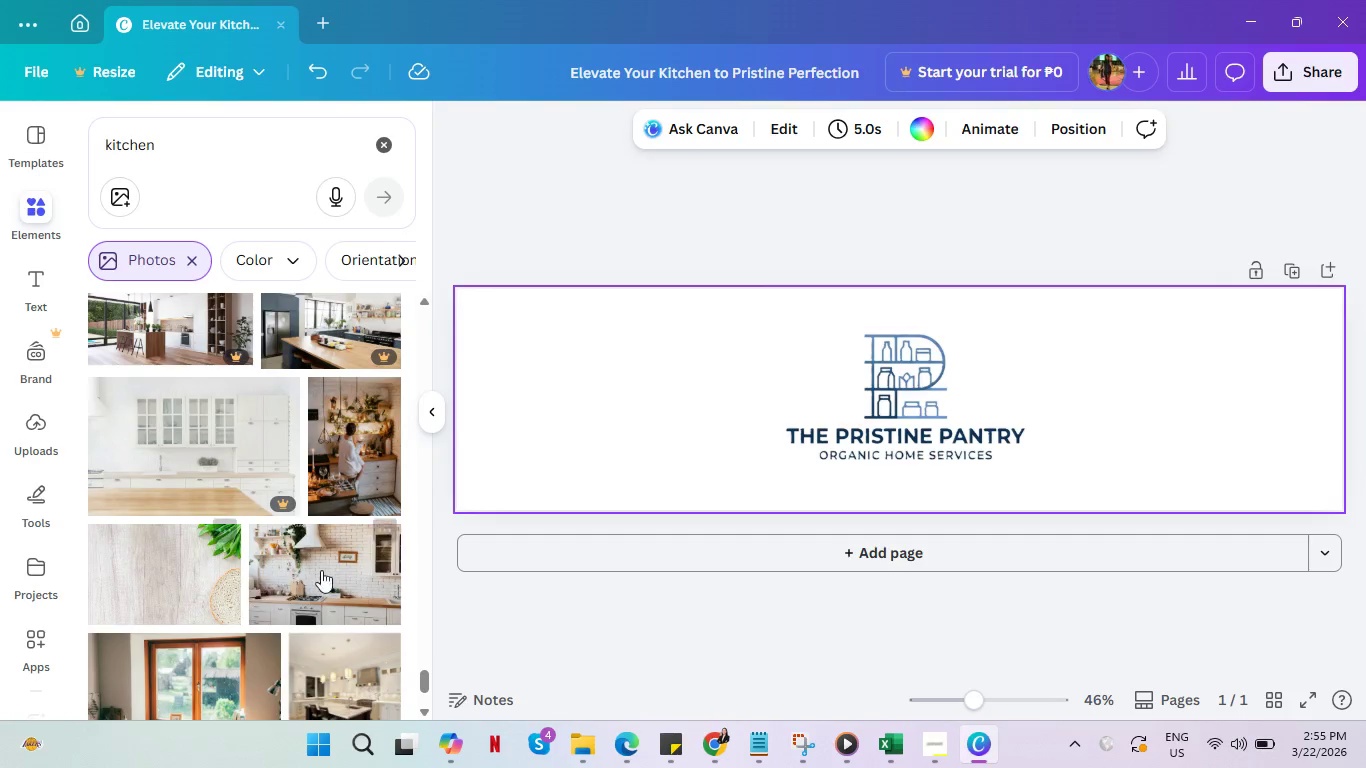 
left_click([351, 571])
 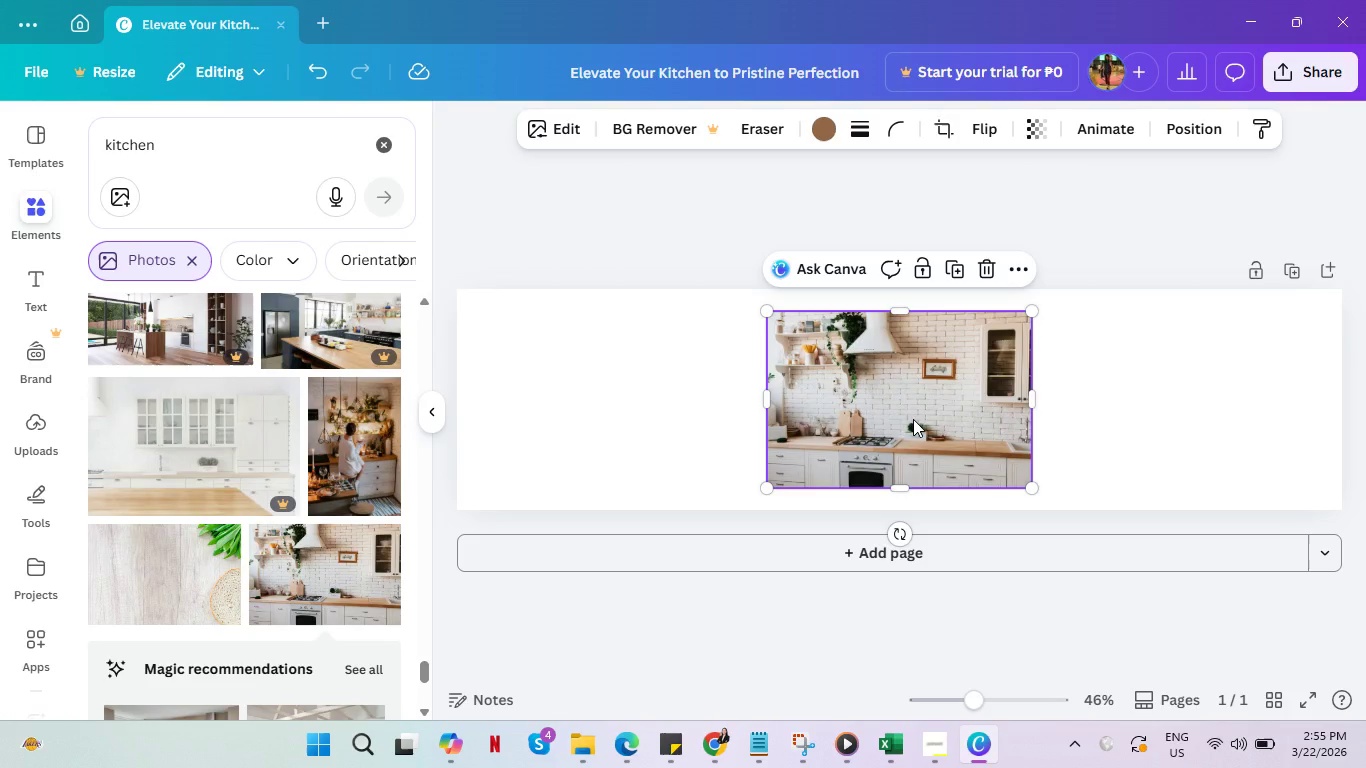 
left_click_drag(start_coordinate=[913, 419], to_coordinate=[623, 413])
 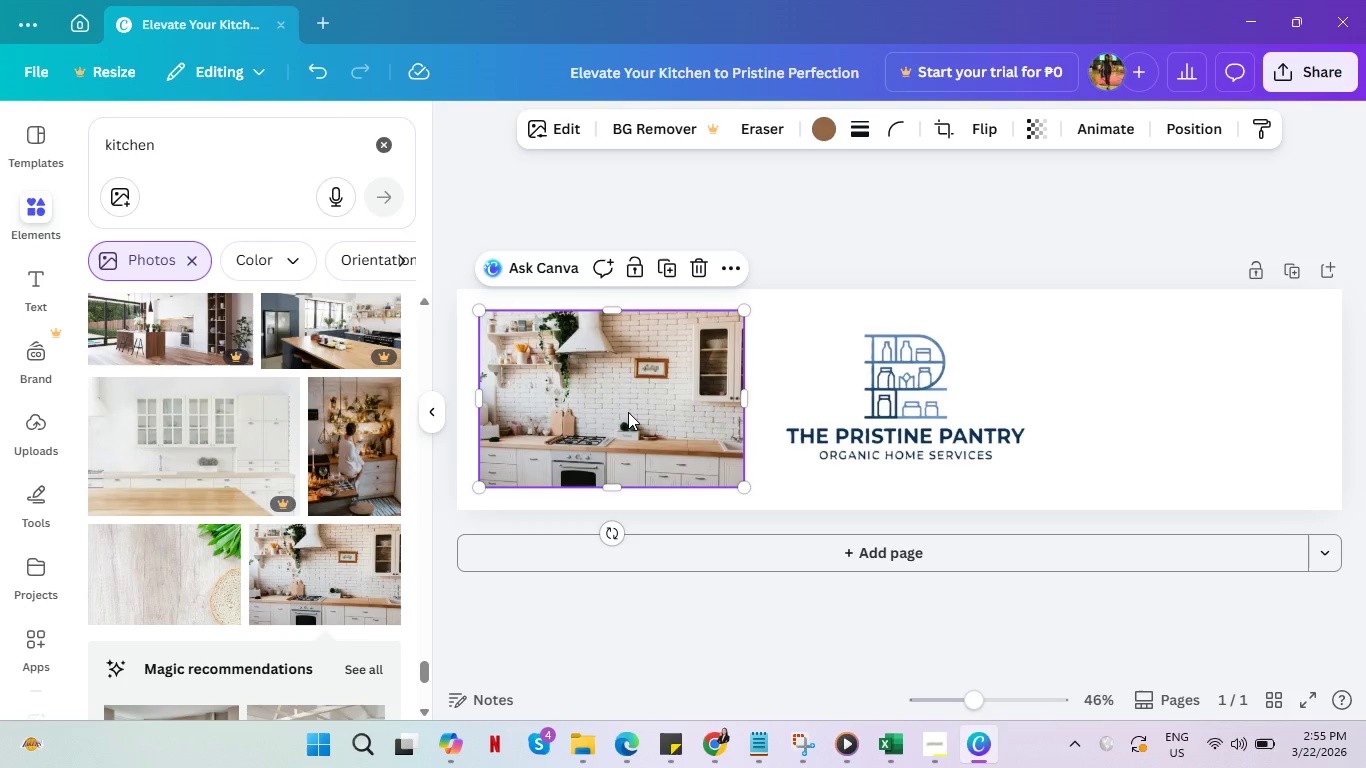 
key(Control+ControlLeft)
 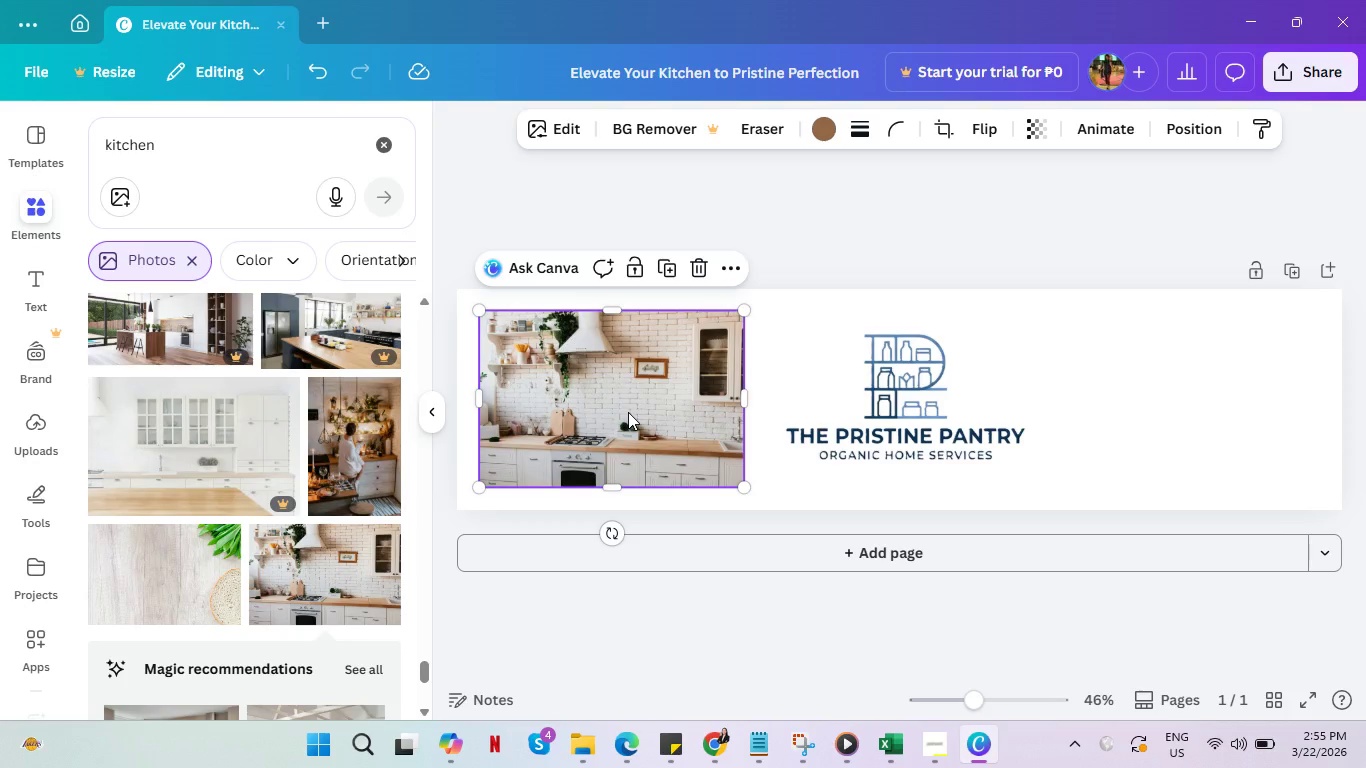 
double_click([628, 412])
 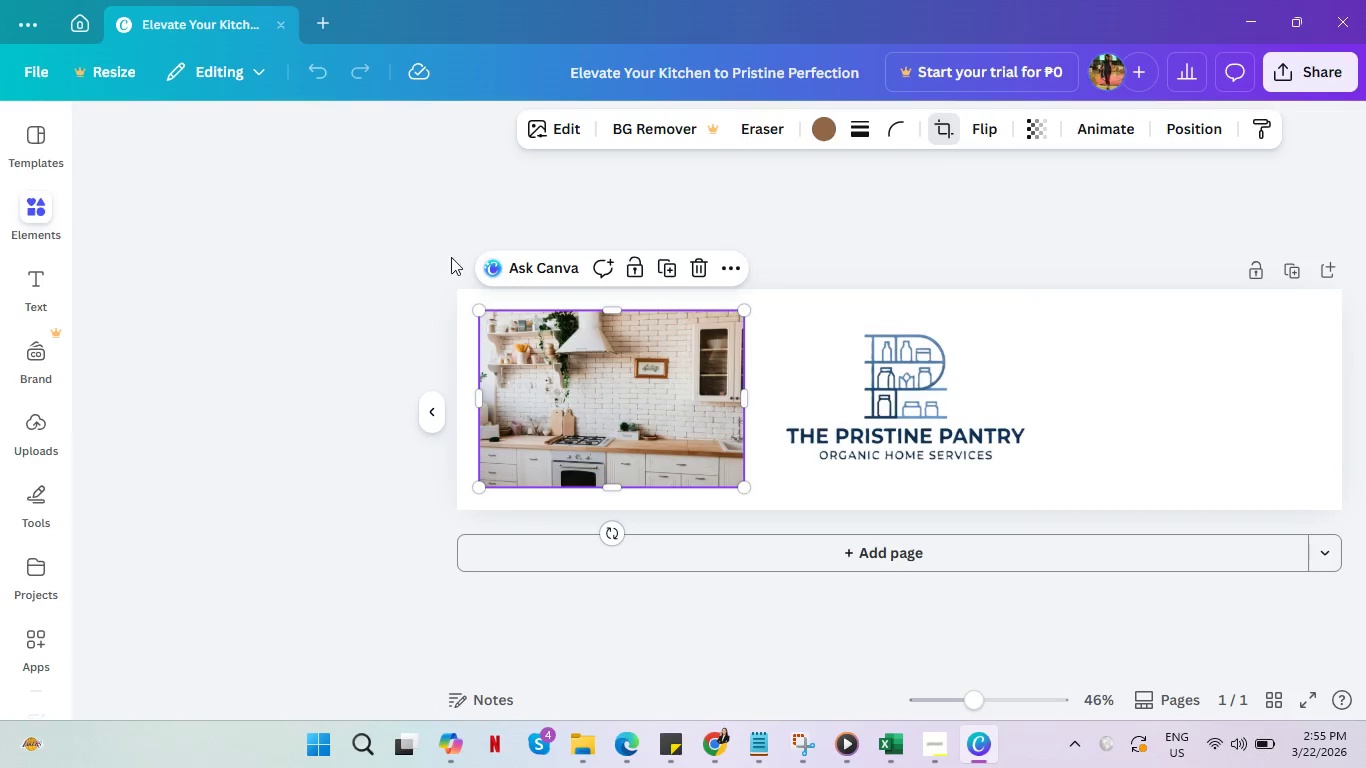 
wait(9.09)
 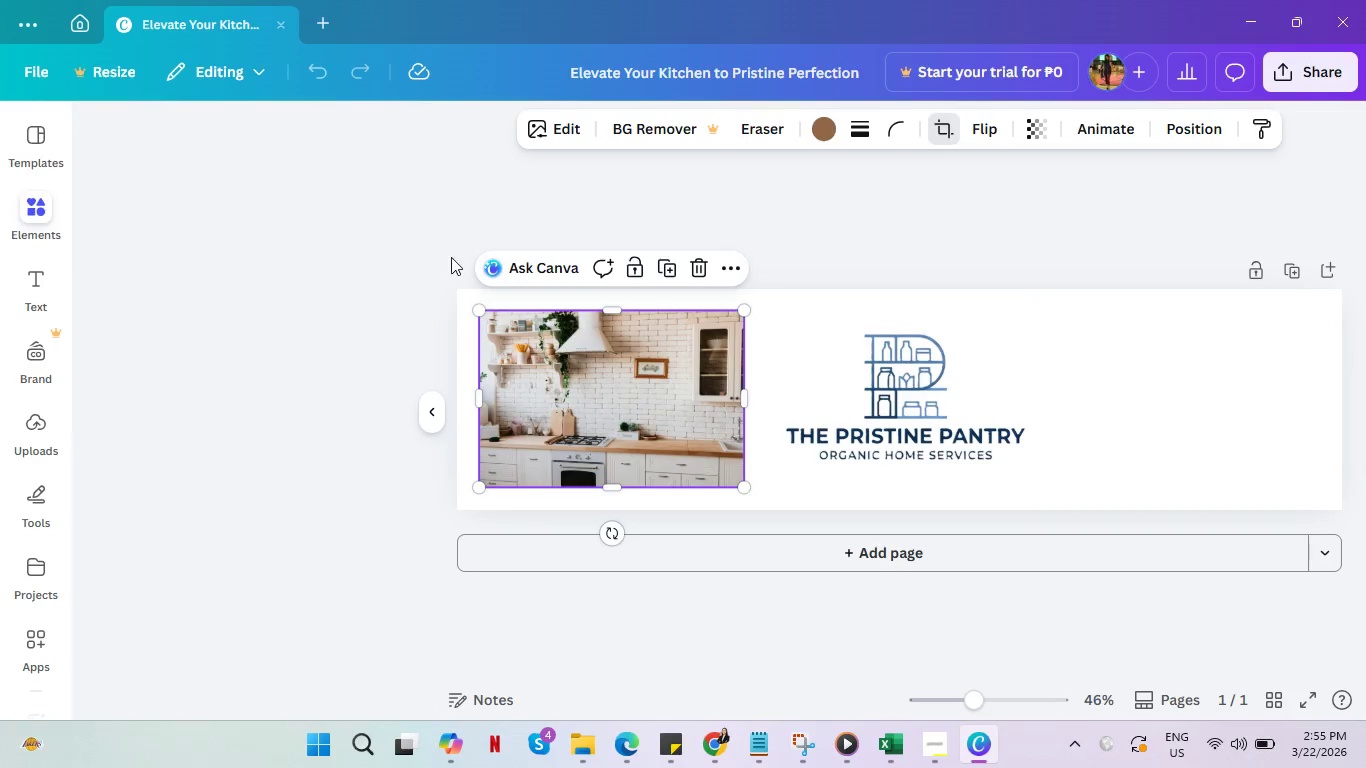 
mouse_move([1044, 131])
 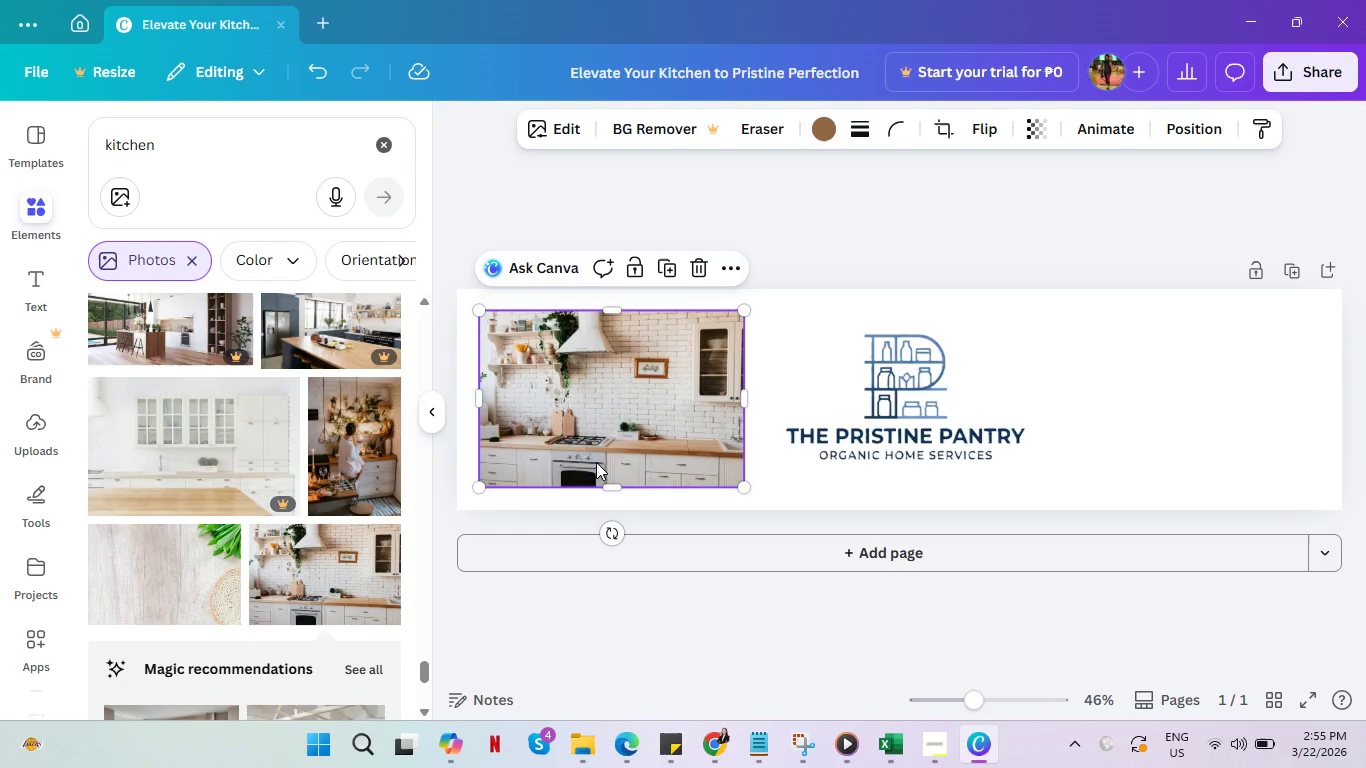 
wait(7.53)
 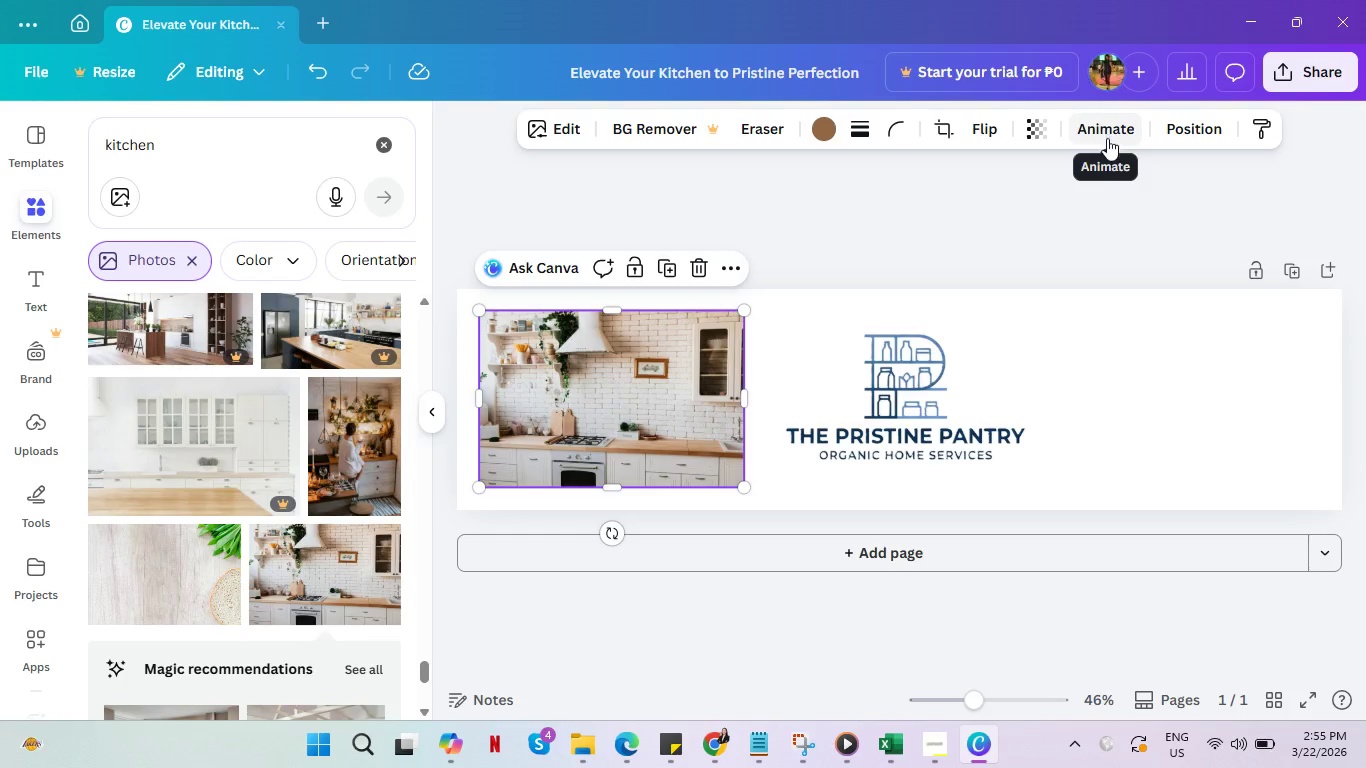 
key(Backspace)
 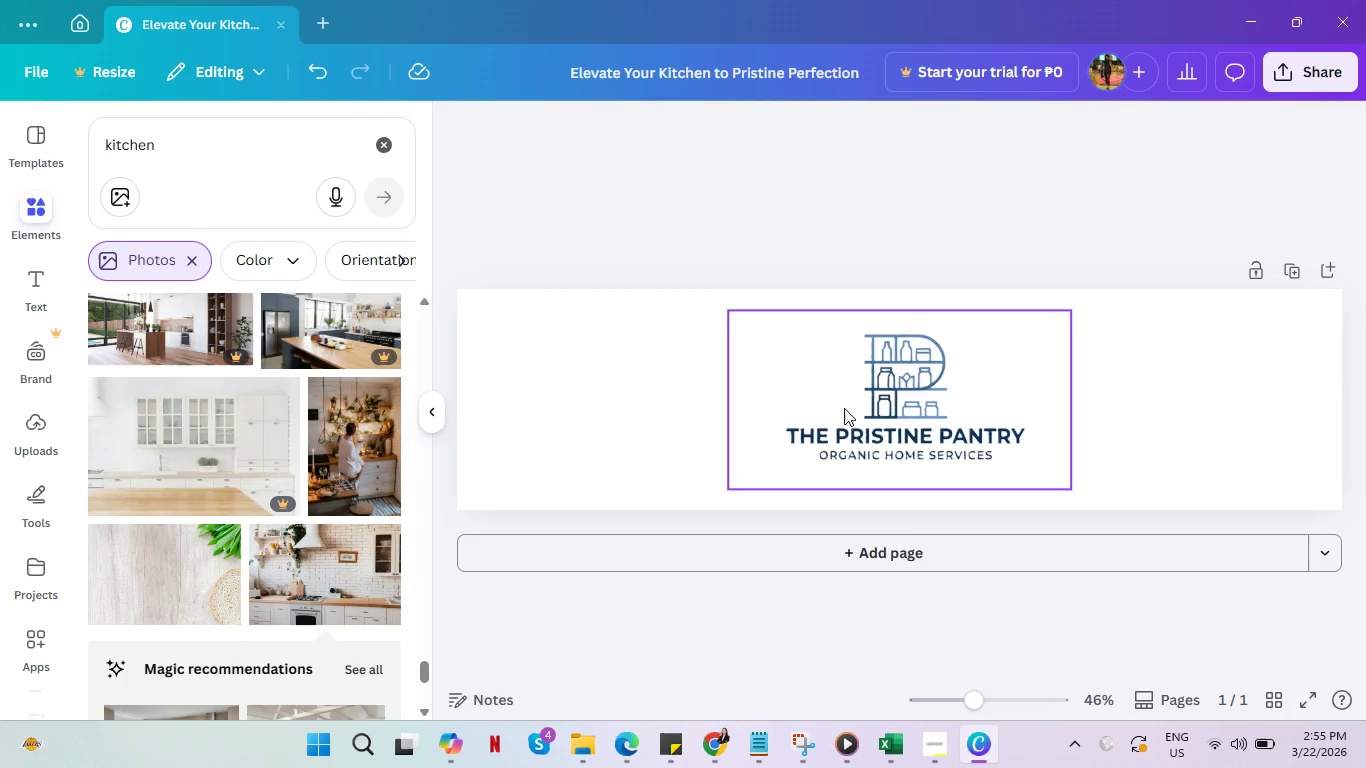 
left_click([844, 408])
 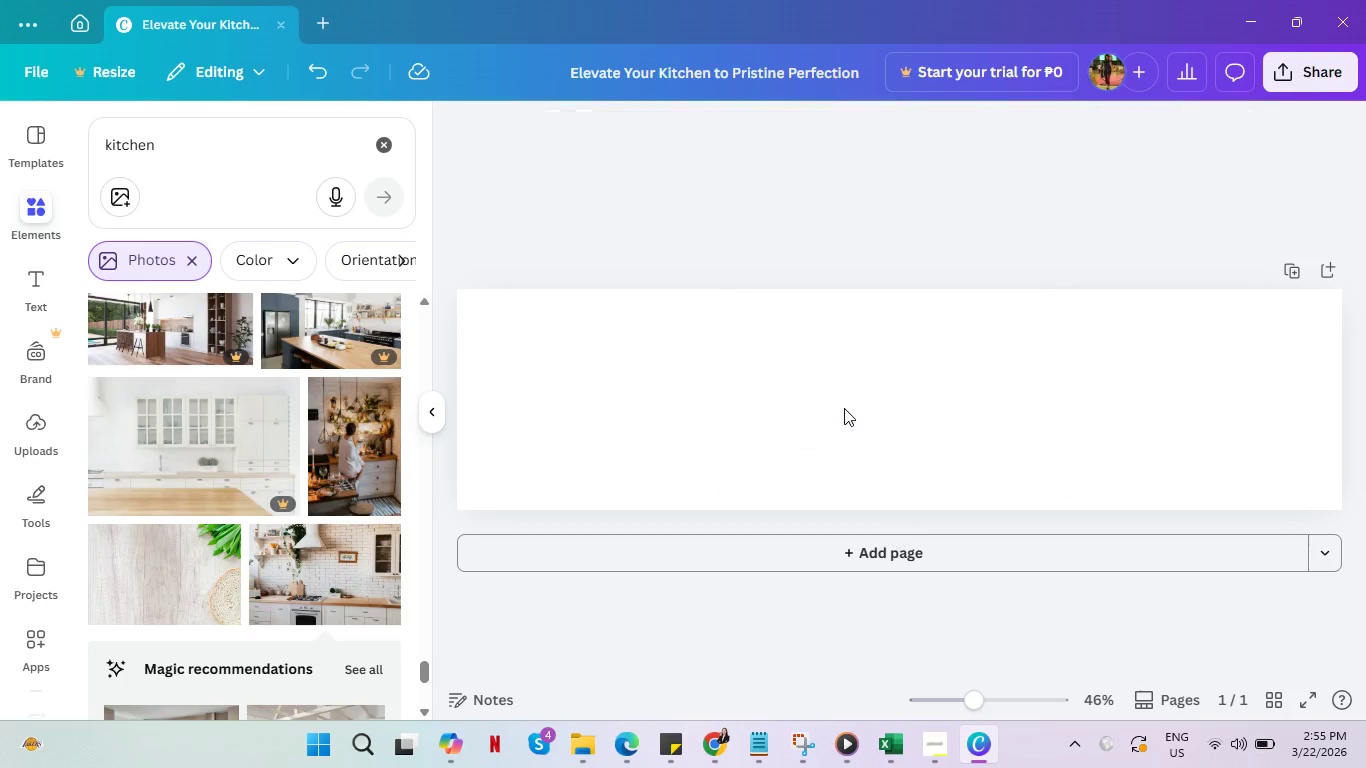 
key(Backspace)
 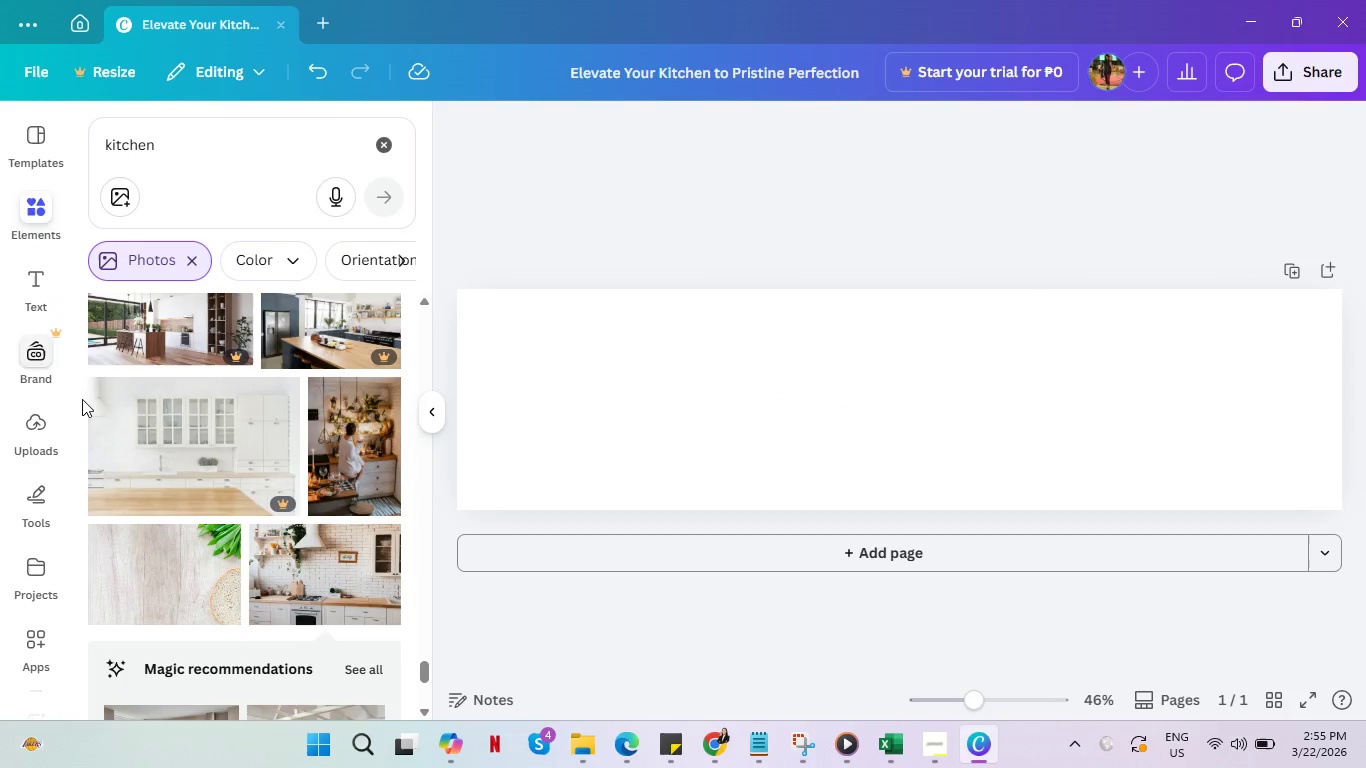 
left_click([28, 428])
 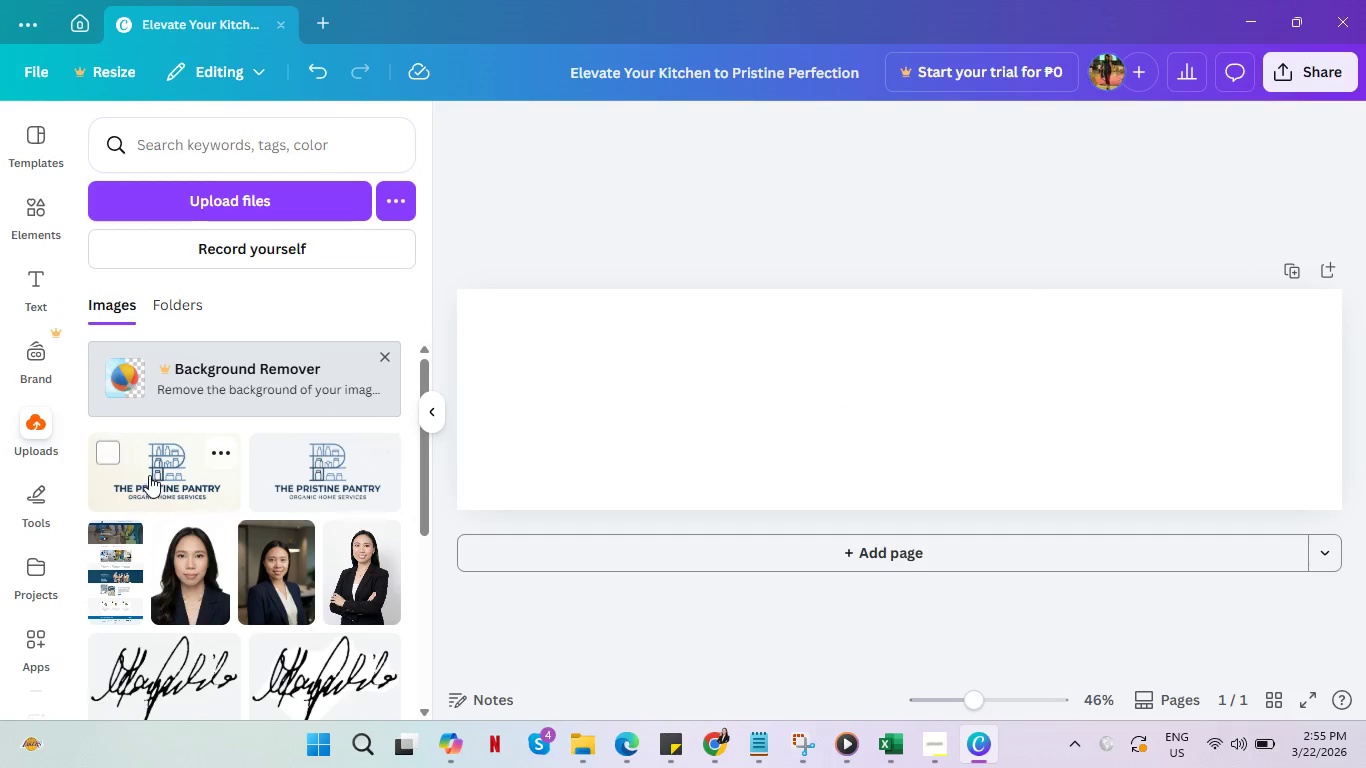 
left_click([147, 469])
 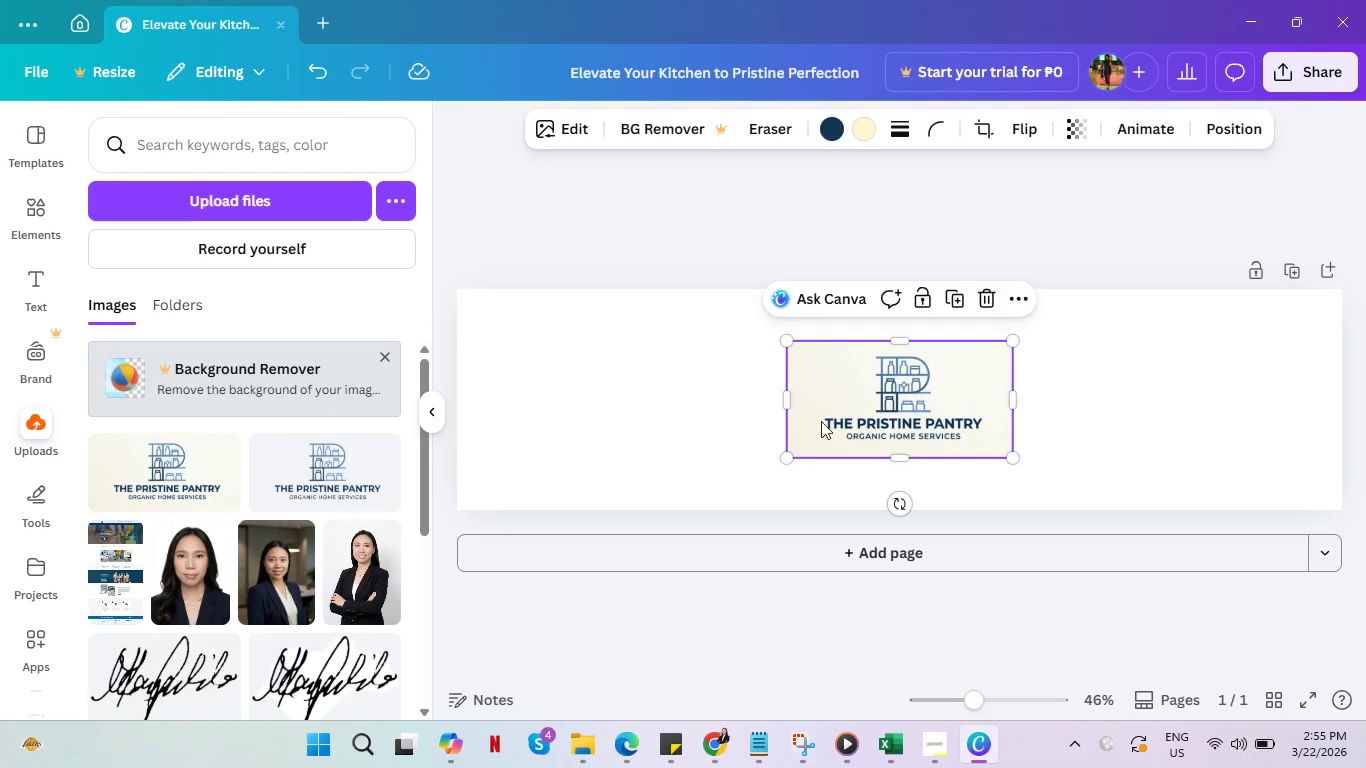 
left_click_drag(start_coordinate=[792, 454], to_coordinate=[693, 490])
 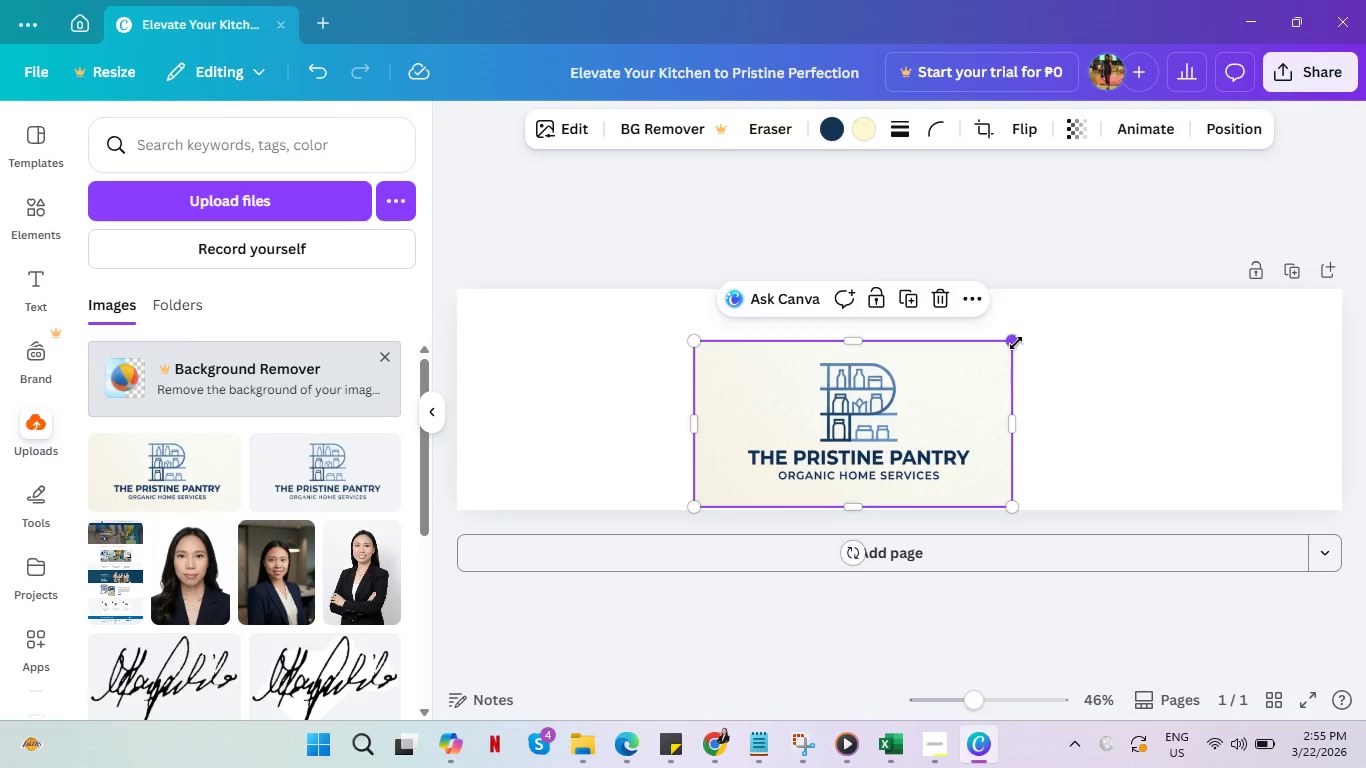 
left_click_drag(start_coordinate=[1014, 342], to_coordinate=[1107, 269])
 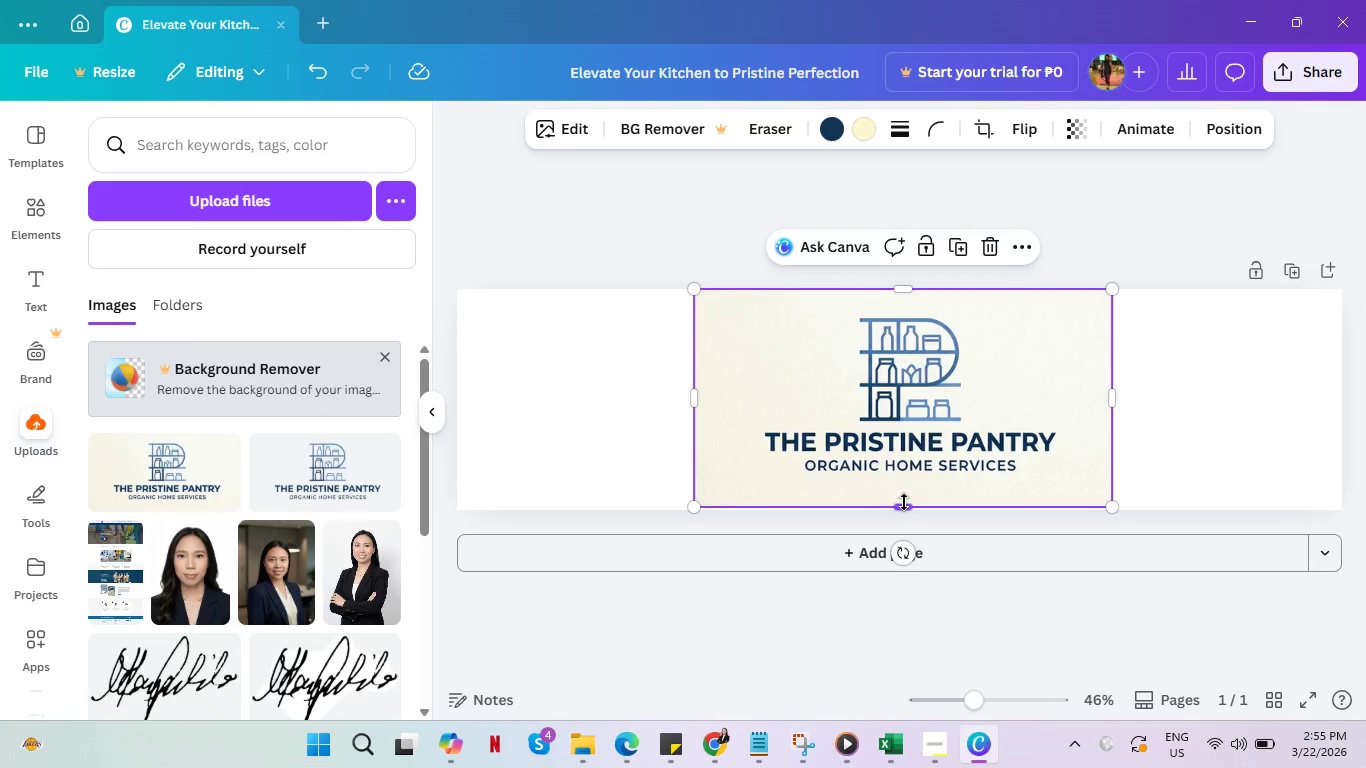 
left_click_drag(start_coordinate=[904, 505], to_coordinate=[905, 511])
 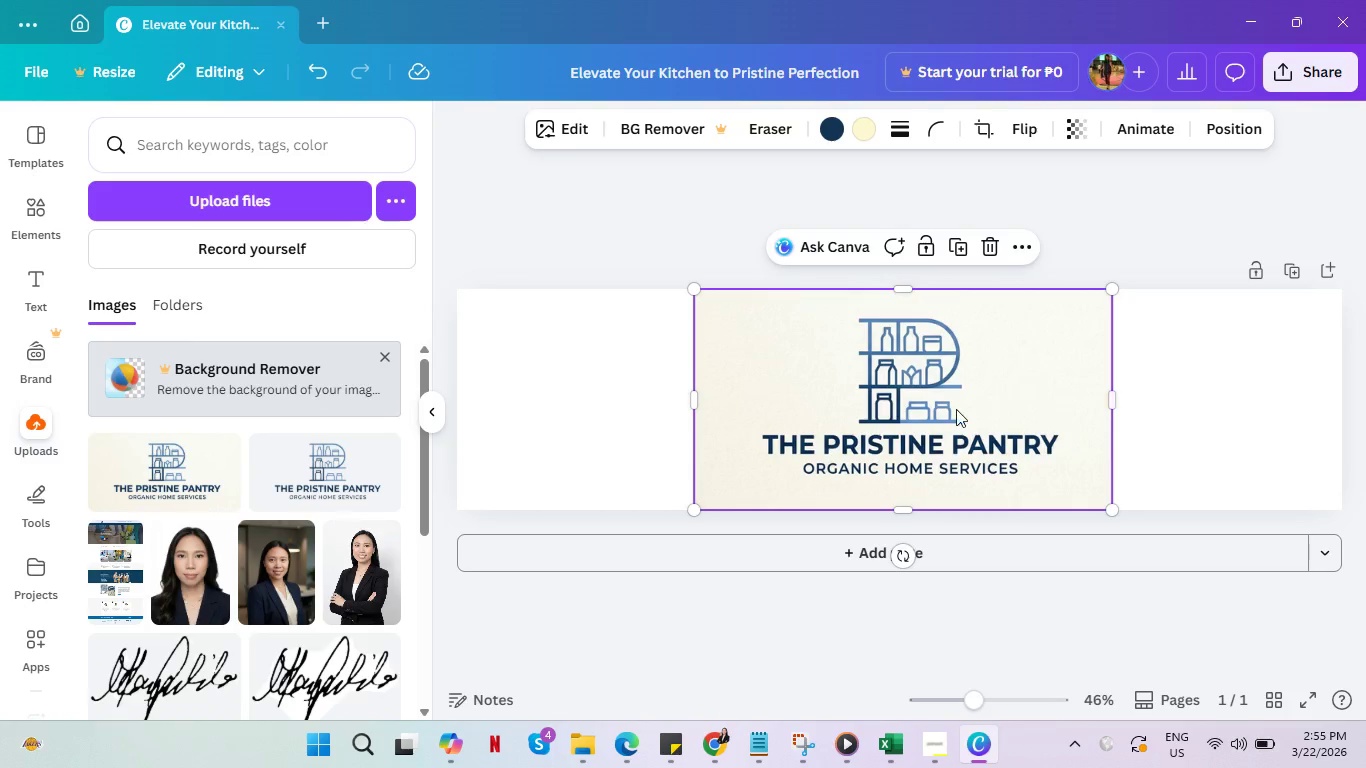 
double_click([940, 412])
 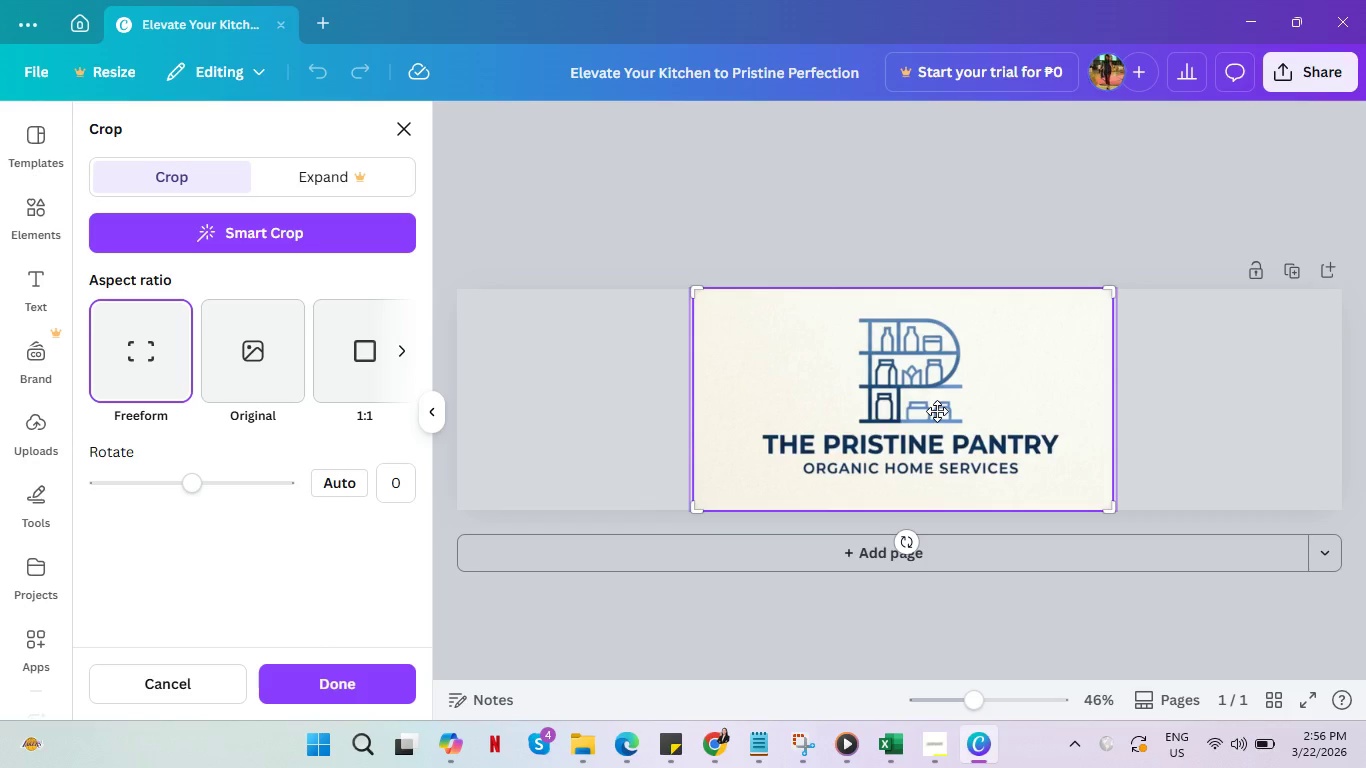 
left_click([926, 228])
 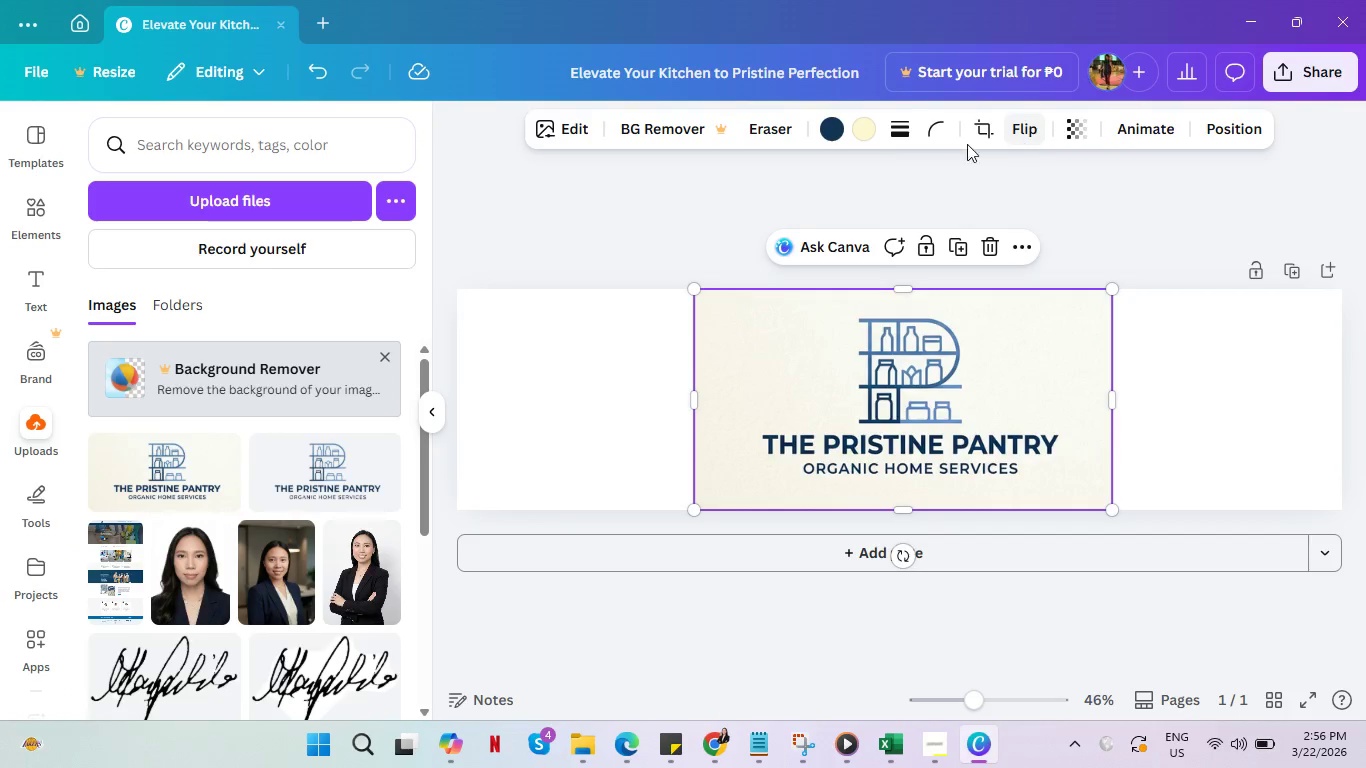 
left_click([900, 133])
 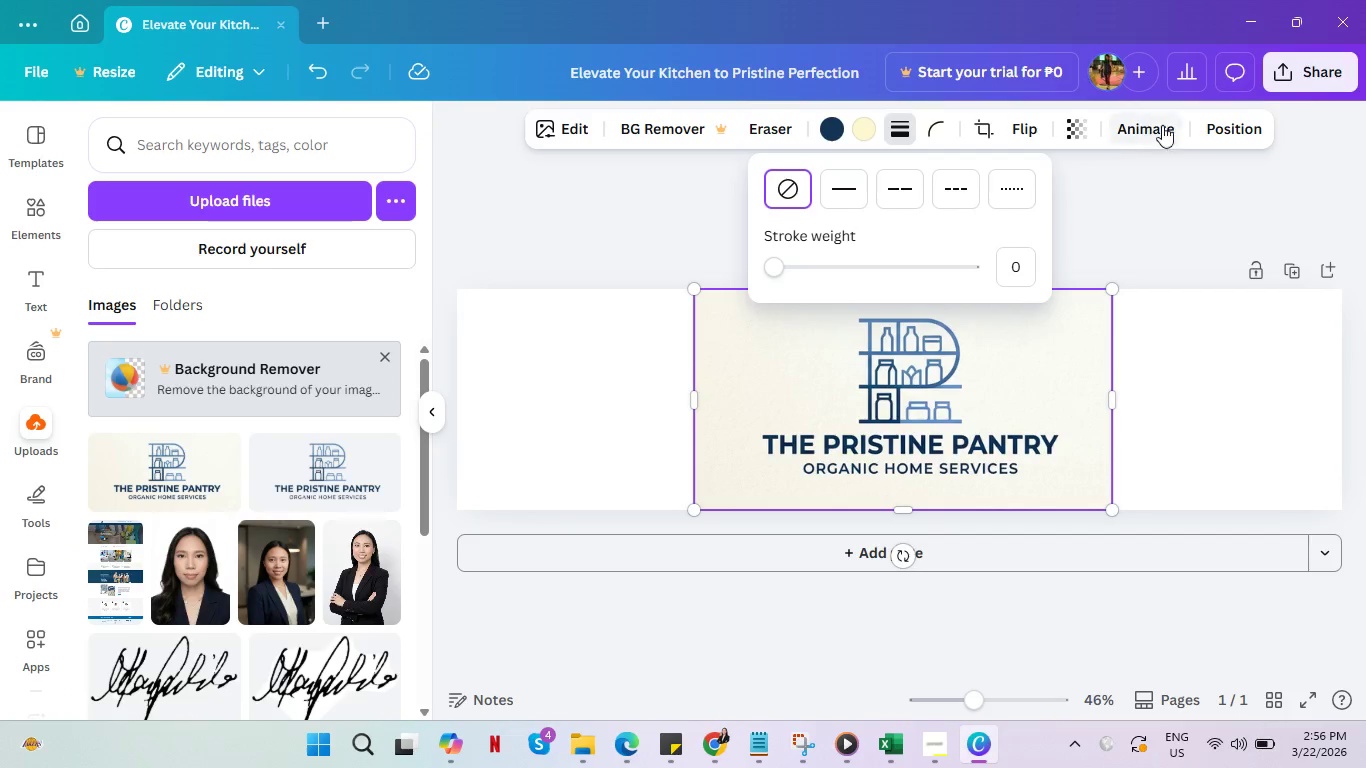 
left_click([1238, 132])
 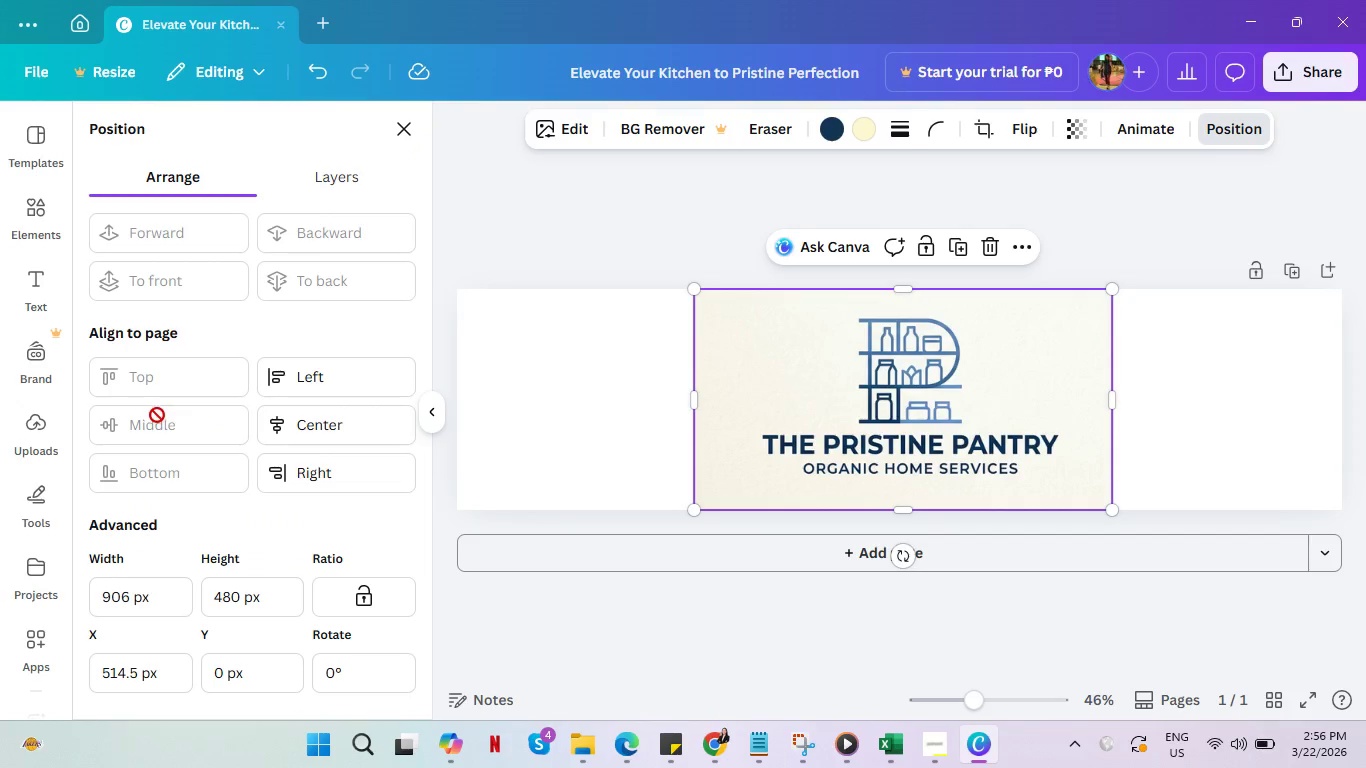 
left_click([296, 420])
 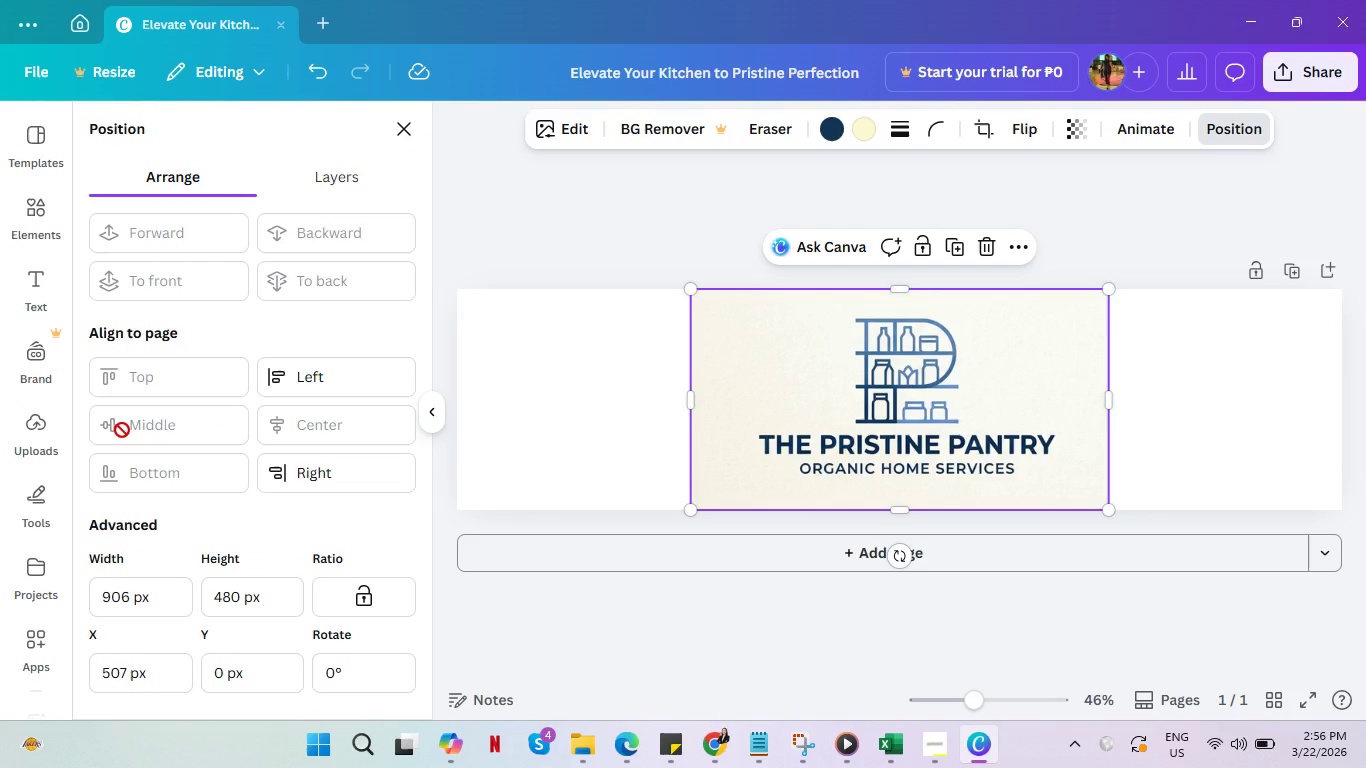 
left_click([122, 430])
 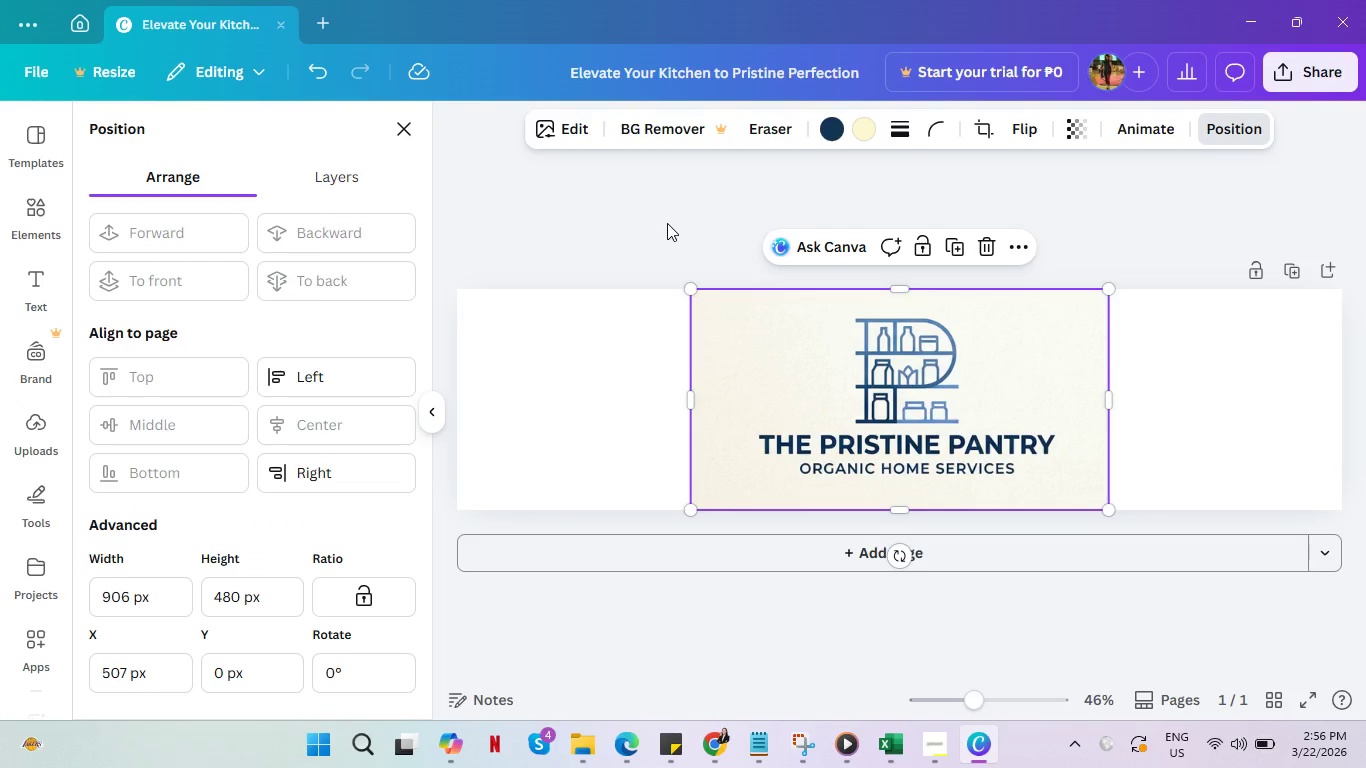 
left_click([667, 223])
 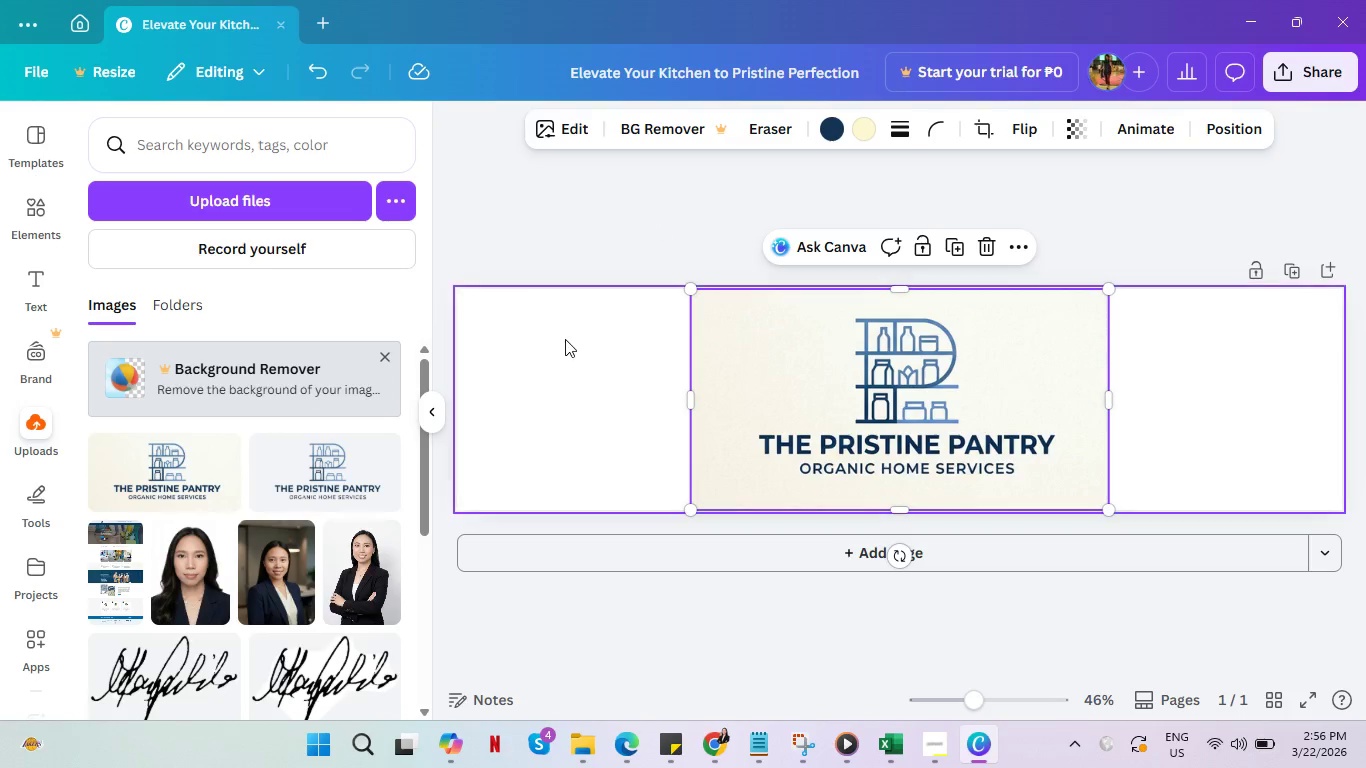 
left_click([565, 340])
 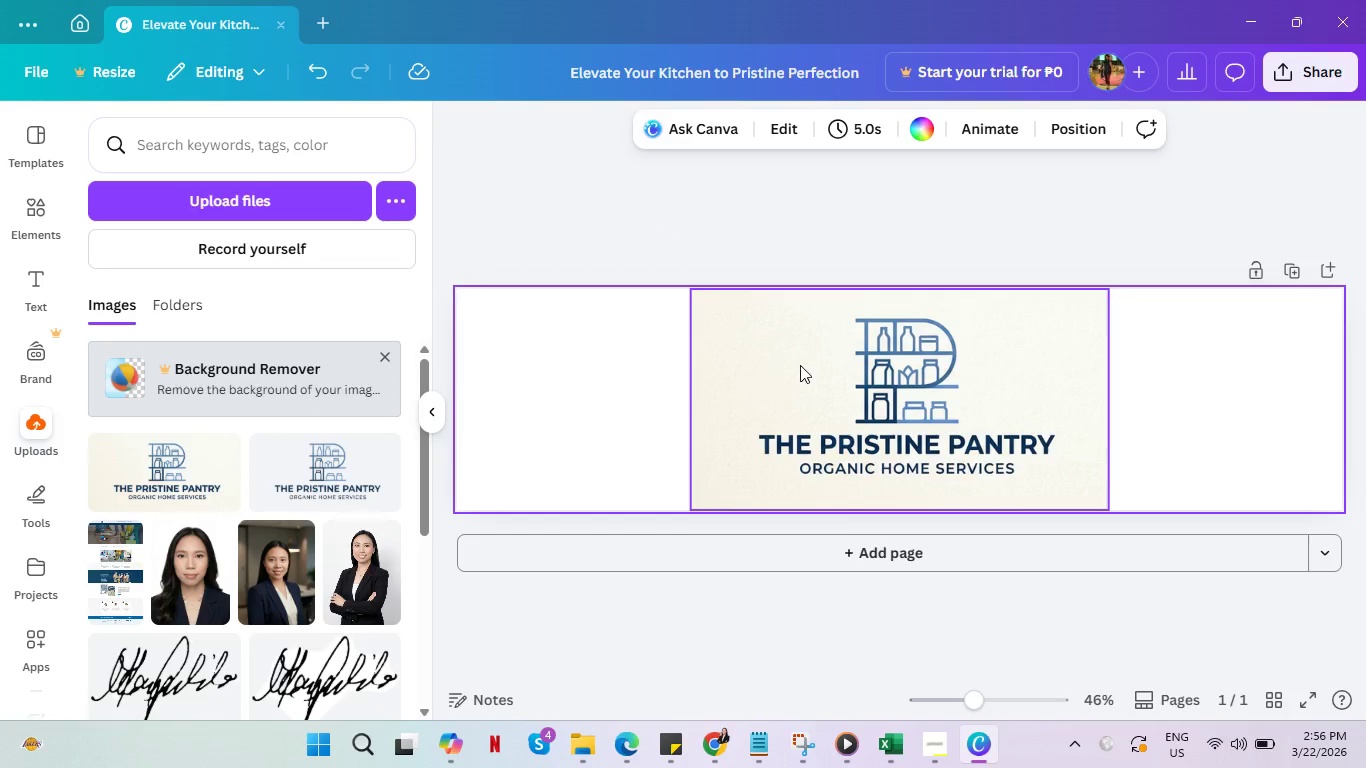 
left_click([1295, 25])
 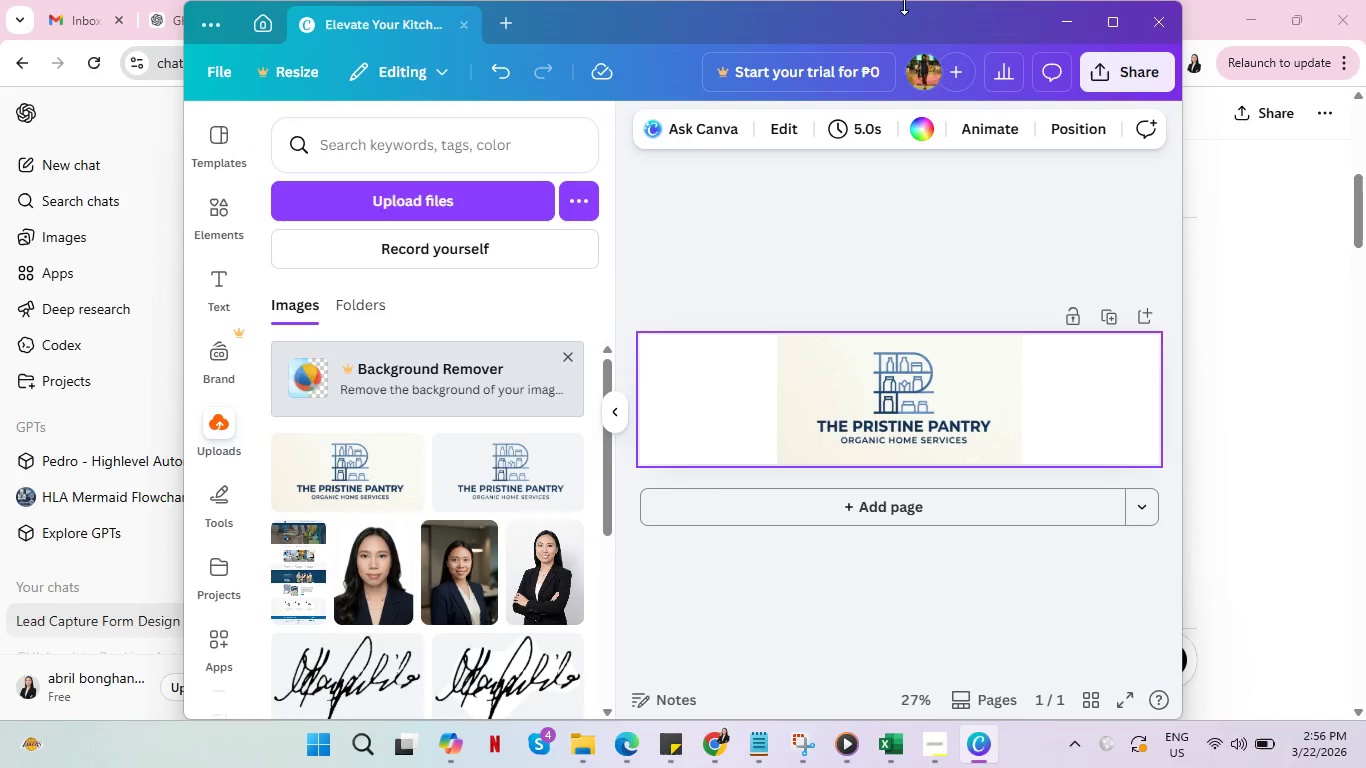 
left_click_drag(start_coordinate=[905, 16], to_coordinate=[918, 123])
 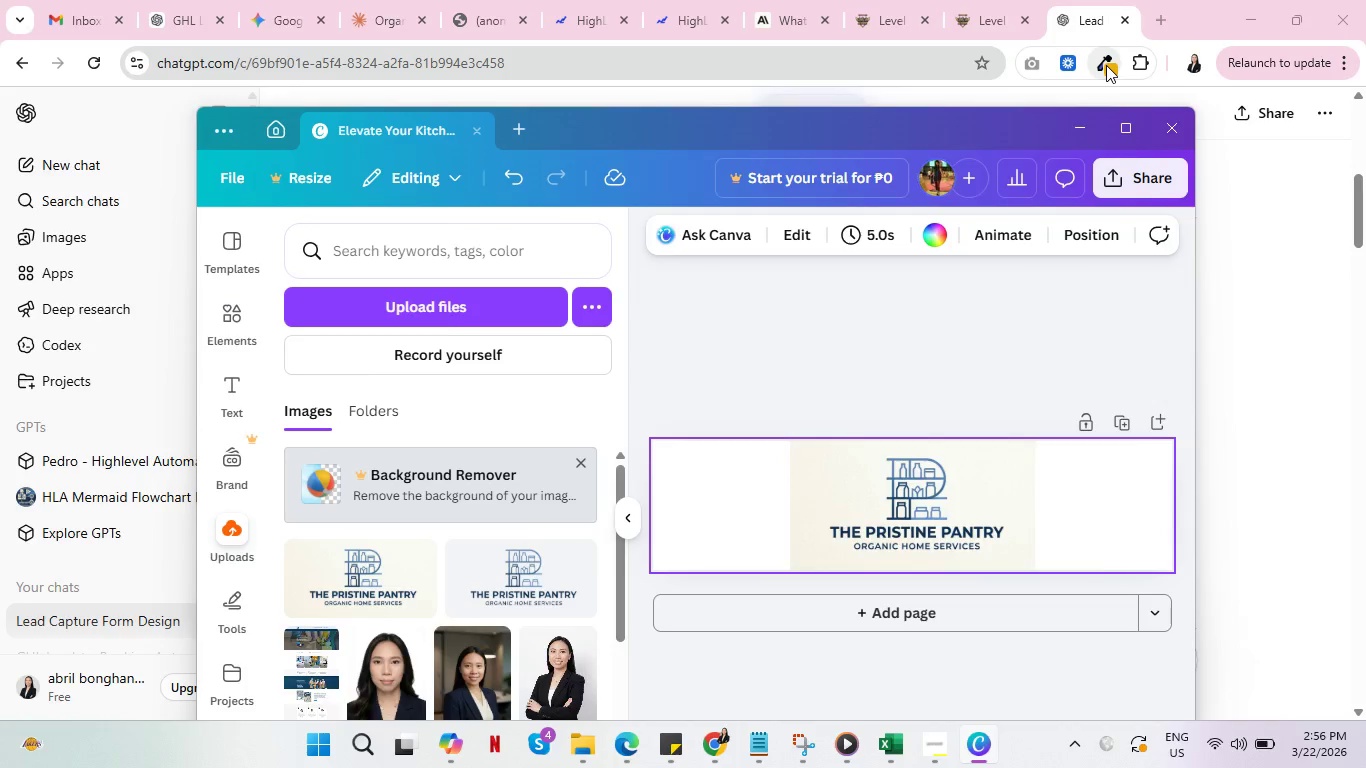 
left_click([1106, 65])
 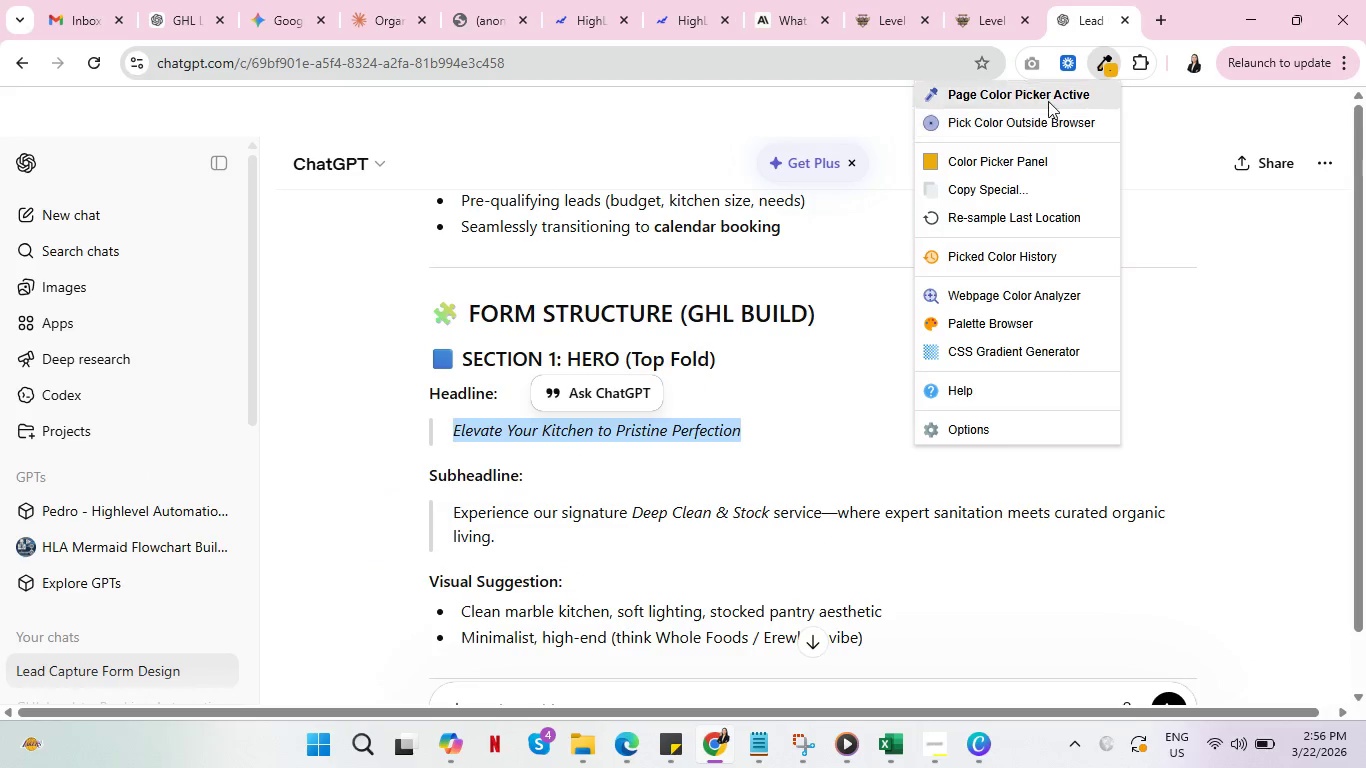 
left_click([1049, 97])
 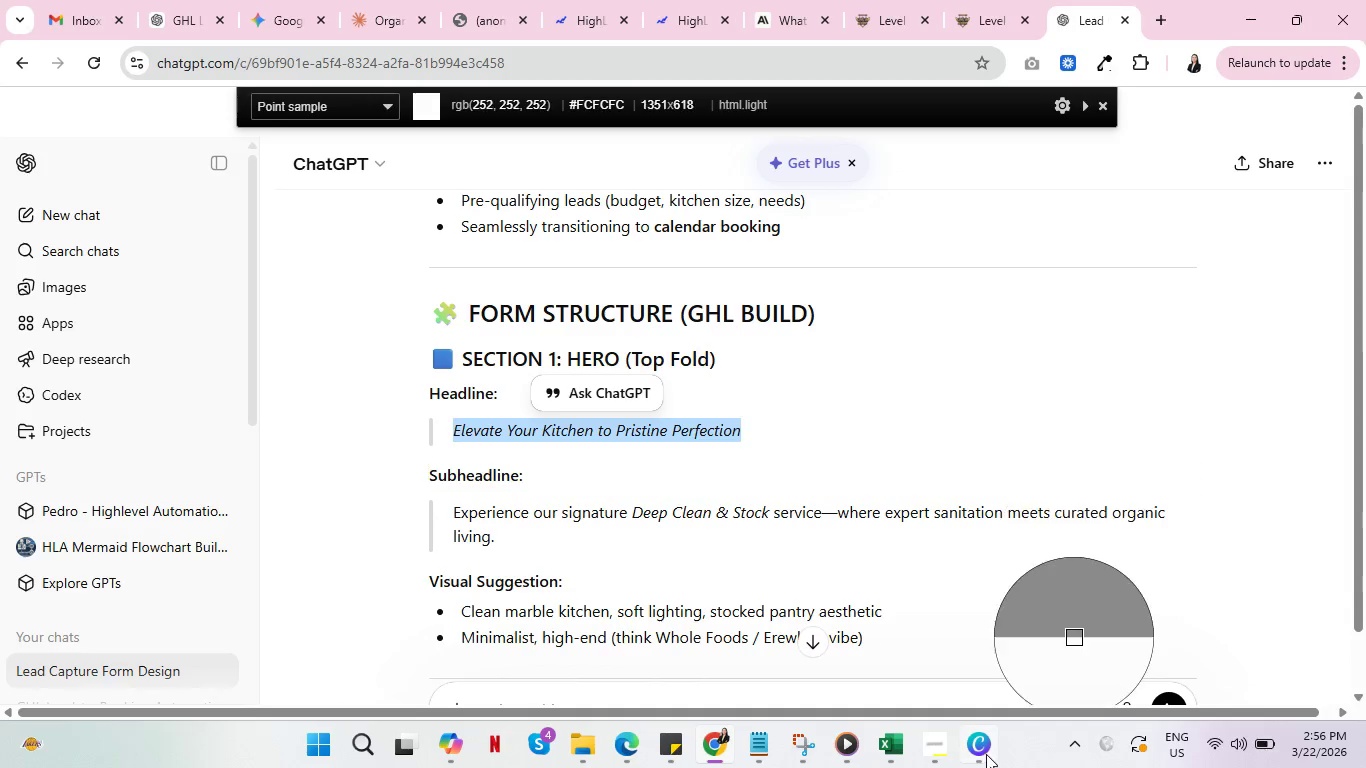 
left_click([981, 754])
 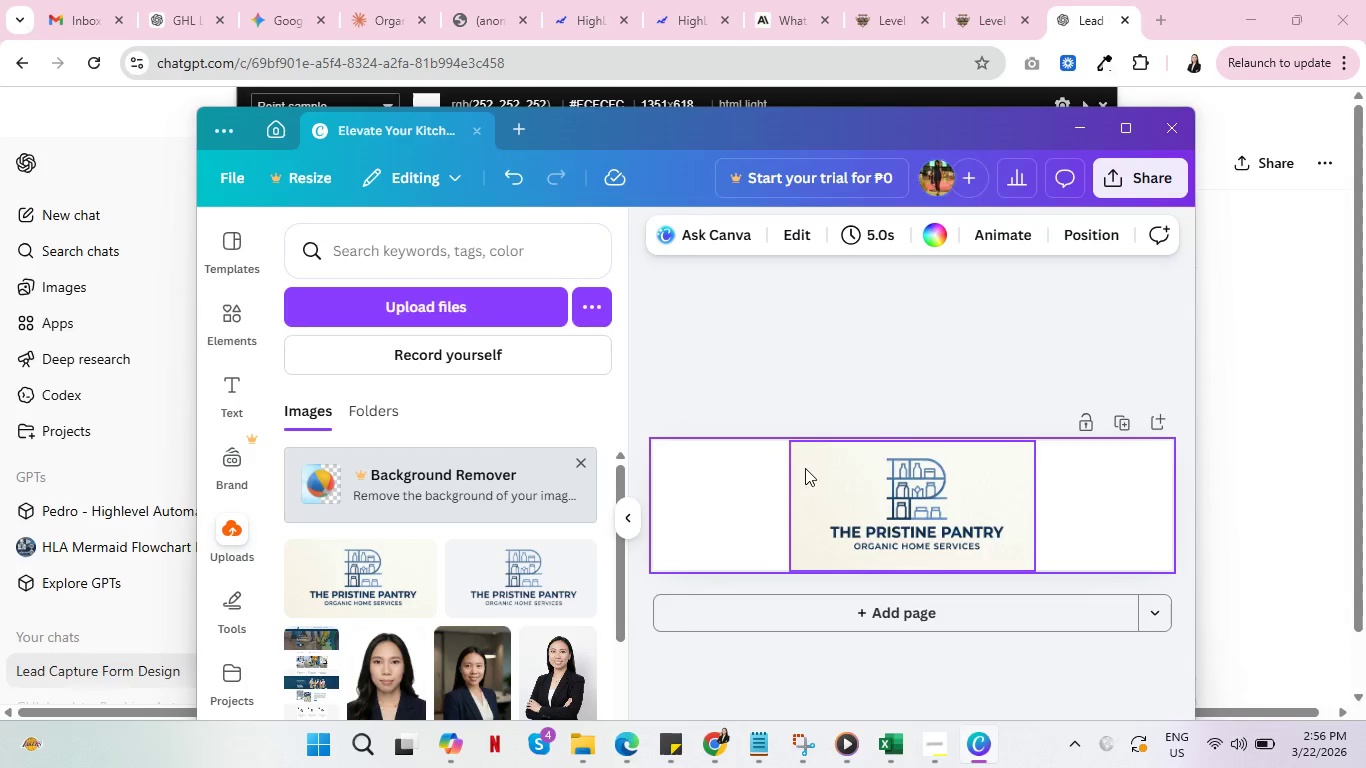 
left_click([1078, 126])
 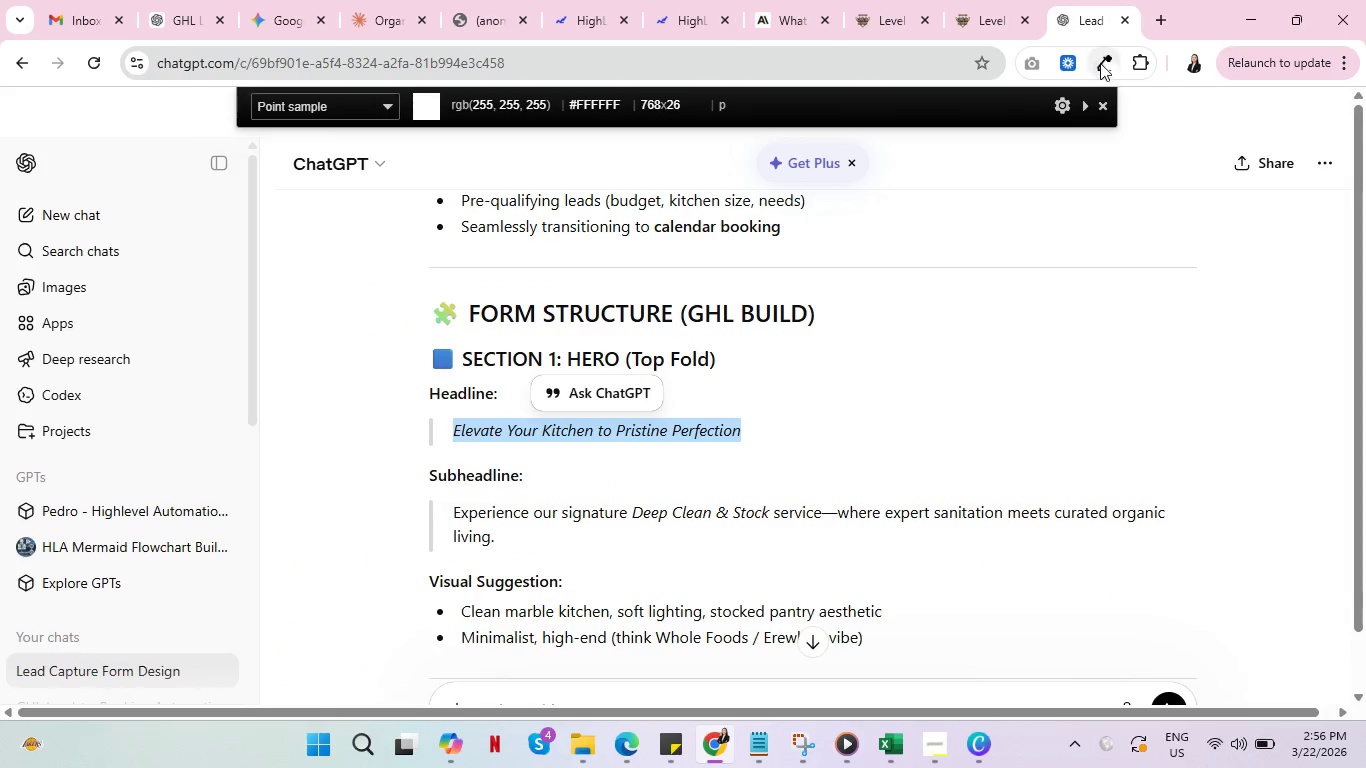 
left_click([1105, 63])
 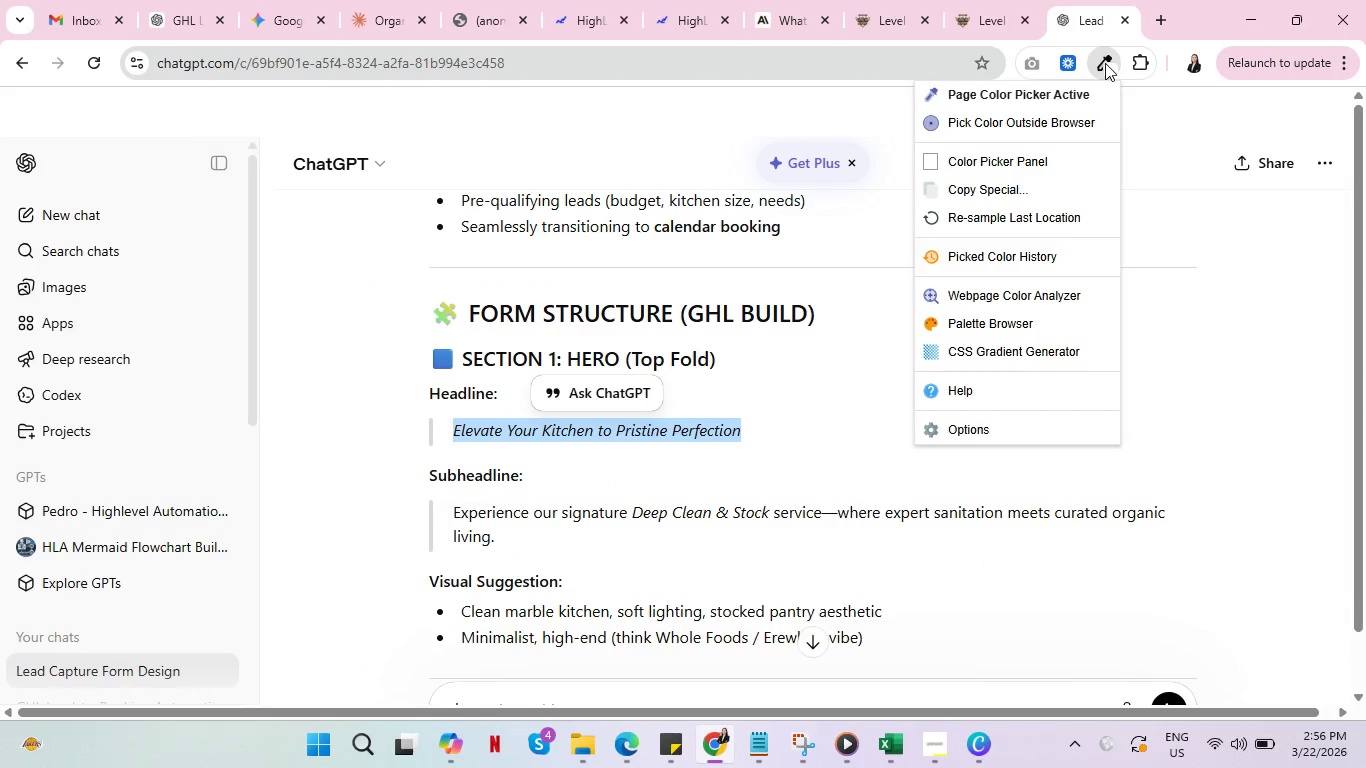 
left_click([1052, 124])
 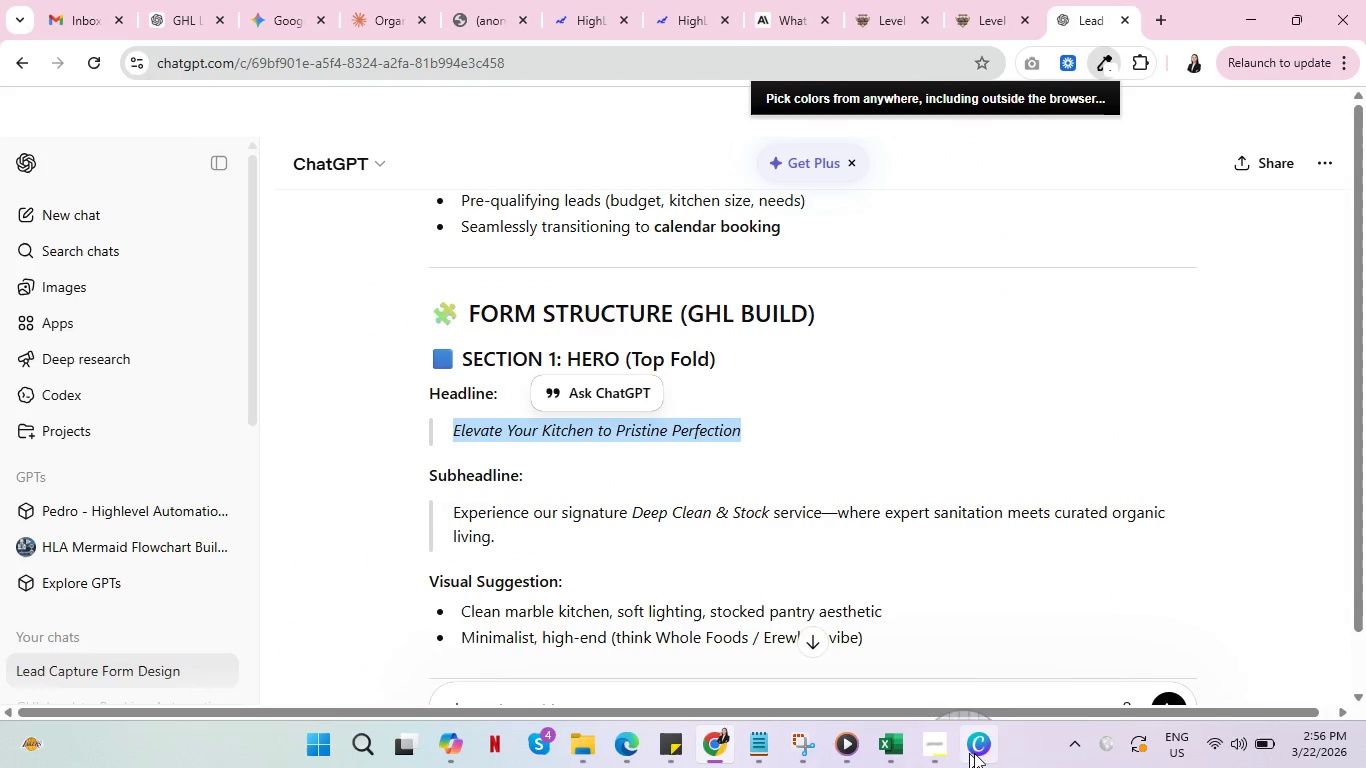 
left_click([984, 753])
 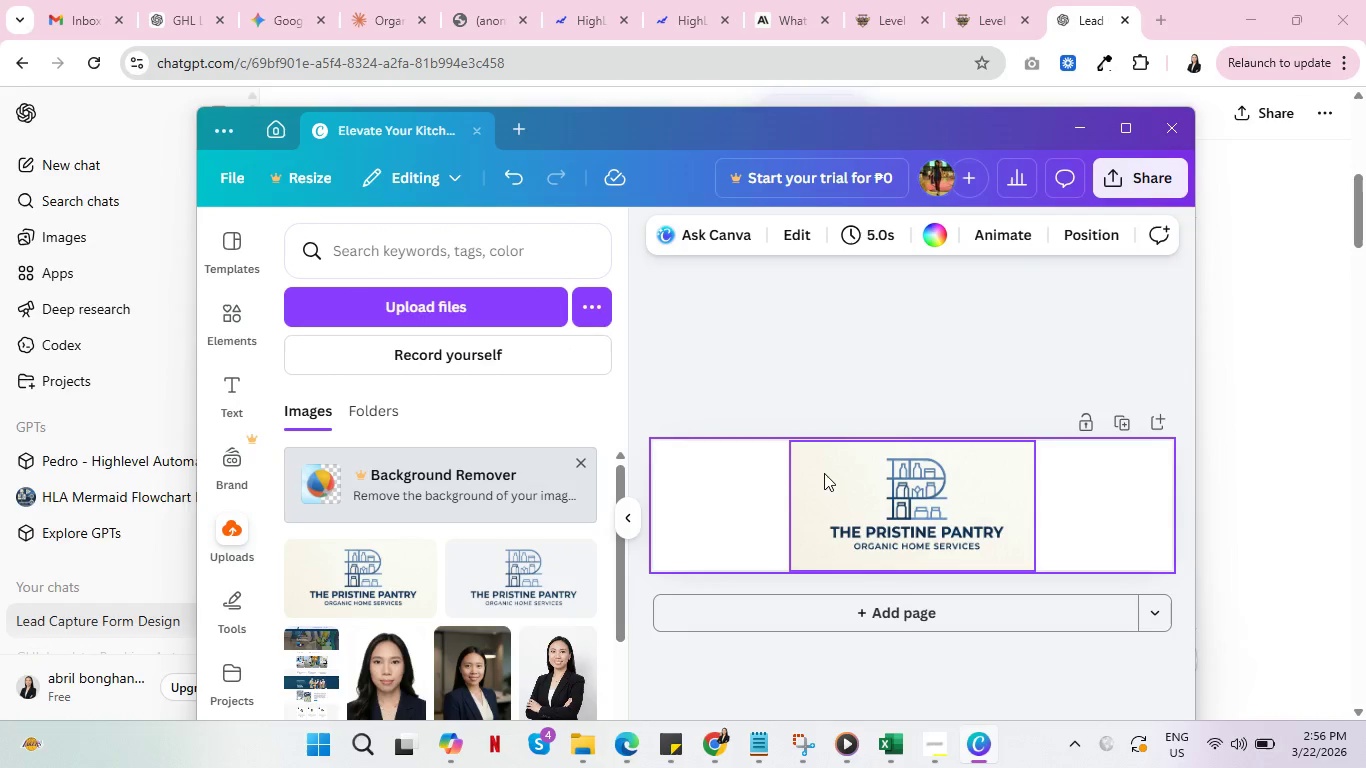 
left_click([828, 477])
 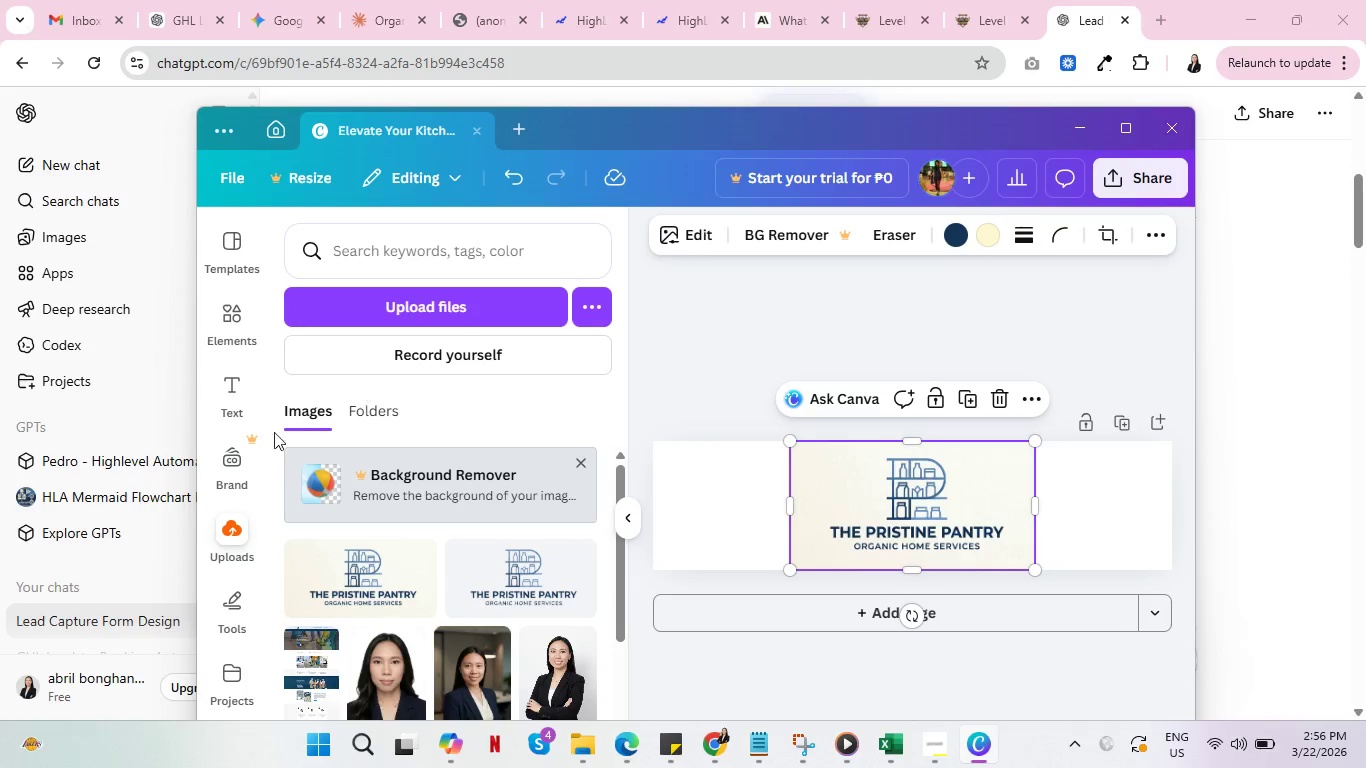 
wait(5.36)
 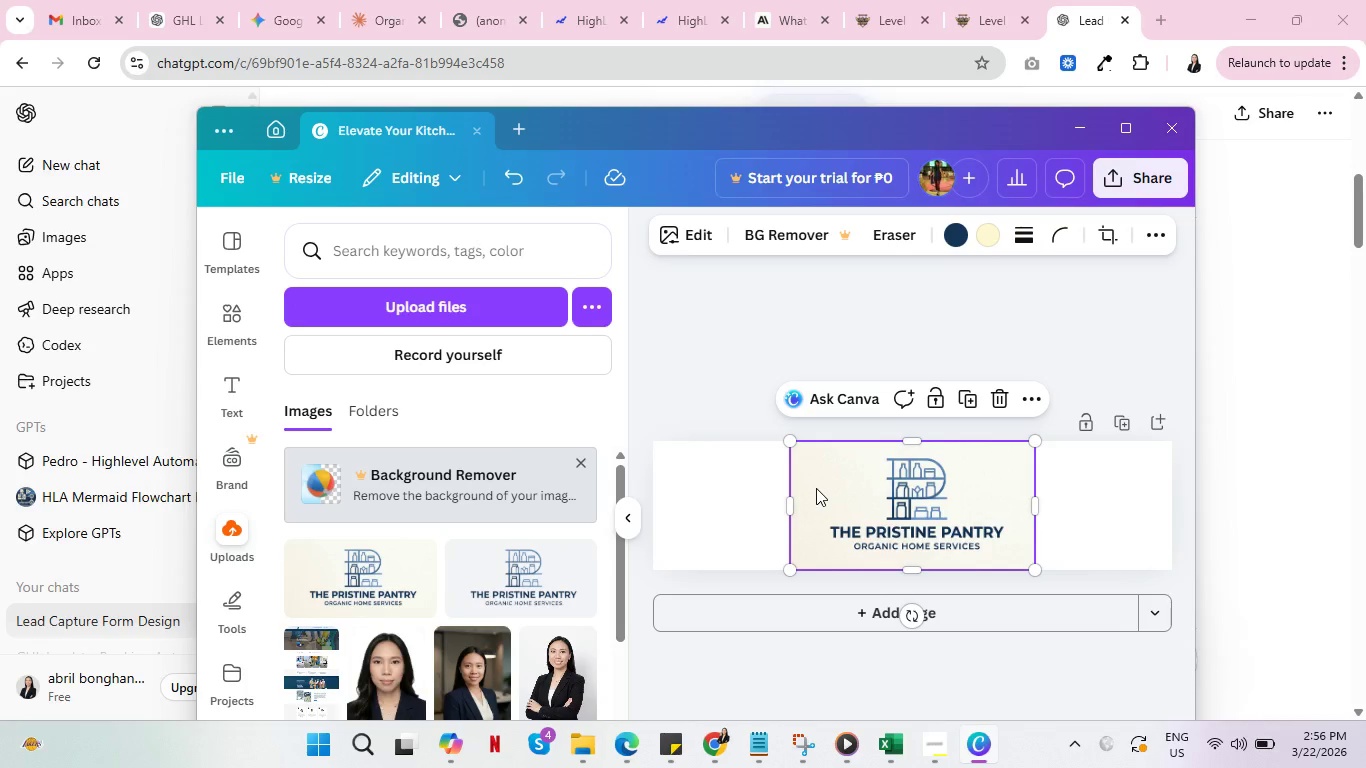 
scroll: coordinate [233, 339], scroll_direction: down, amount: 3.0
 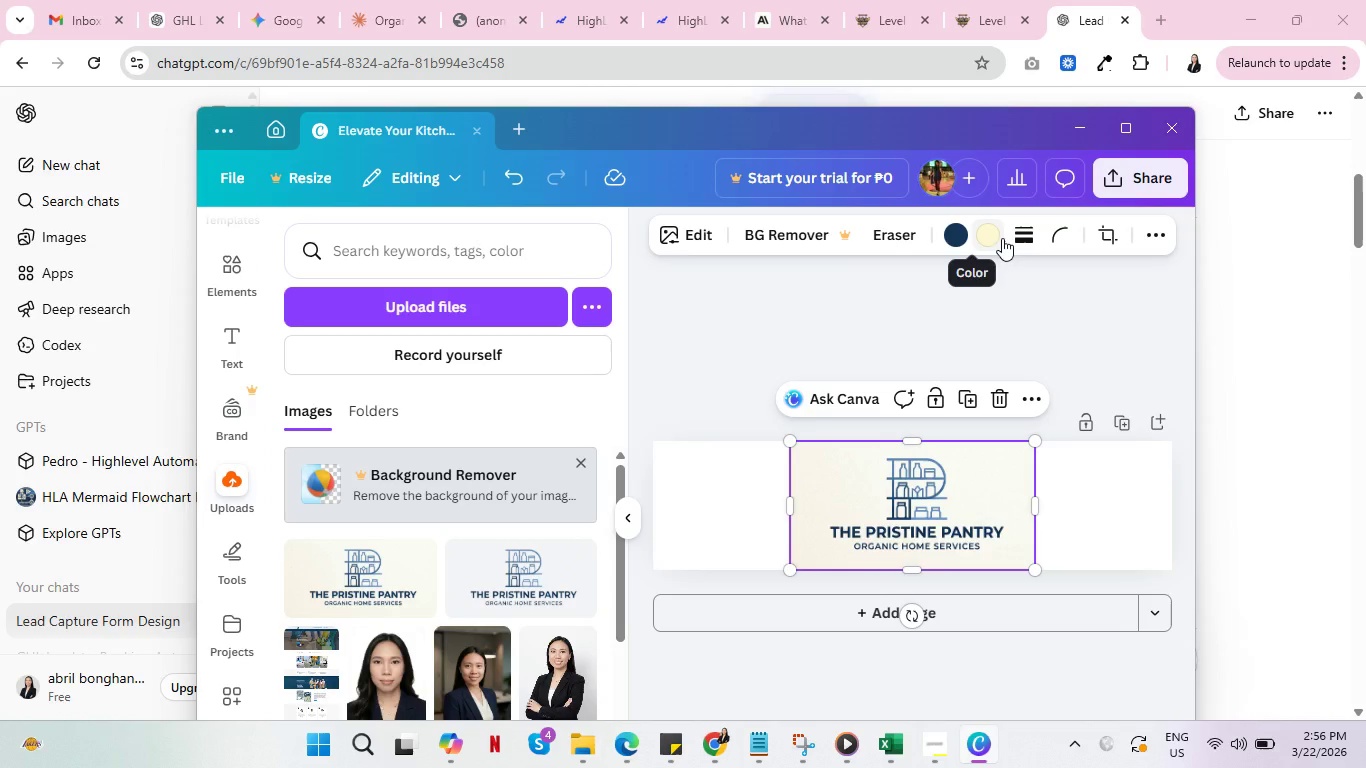 
left_click([669, 234])
 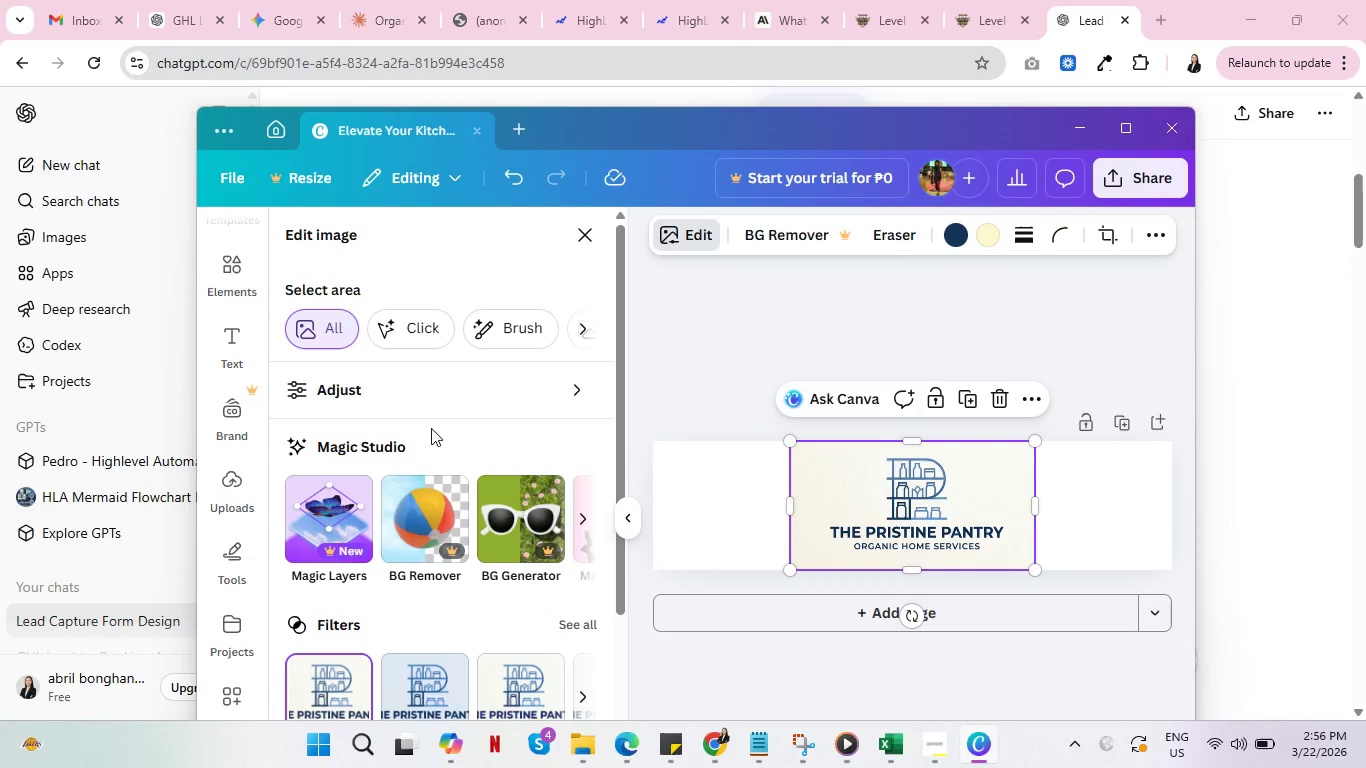 
scroll: coordinate [421, 484], scroll_direction: down, amount: 7.0
 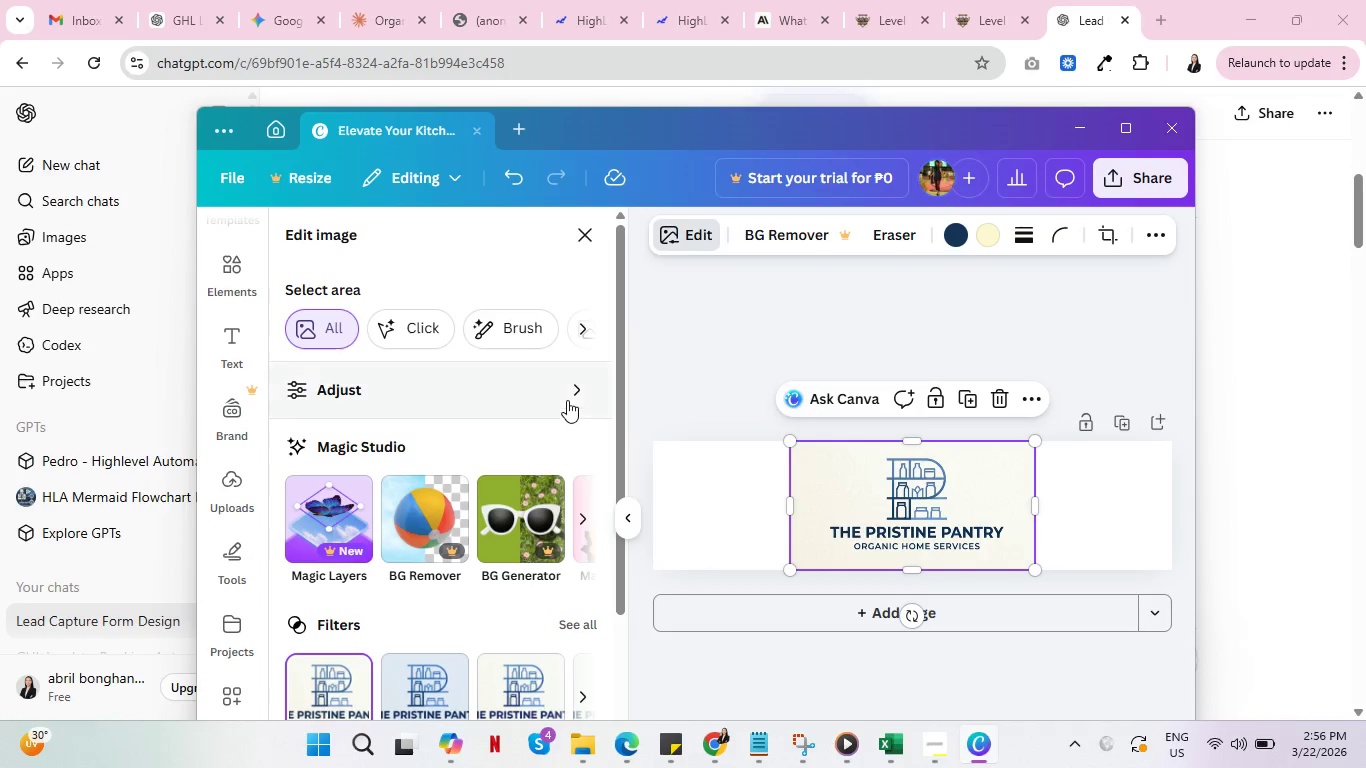 
left_click([582, 524])
 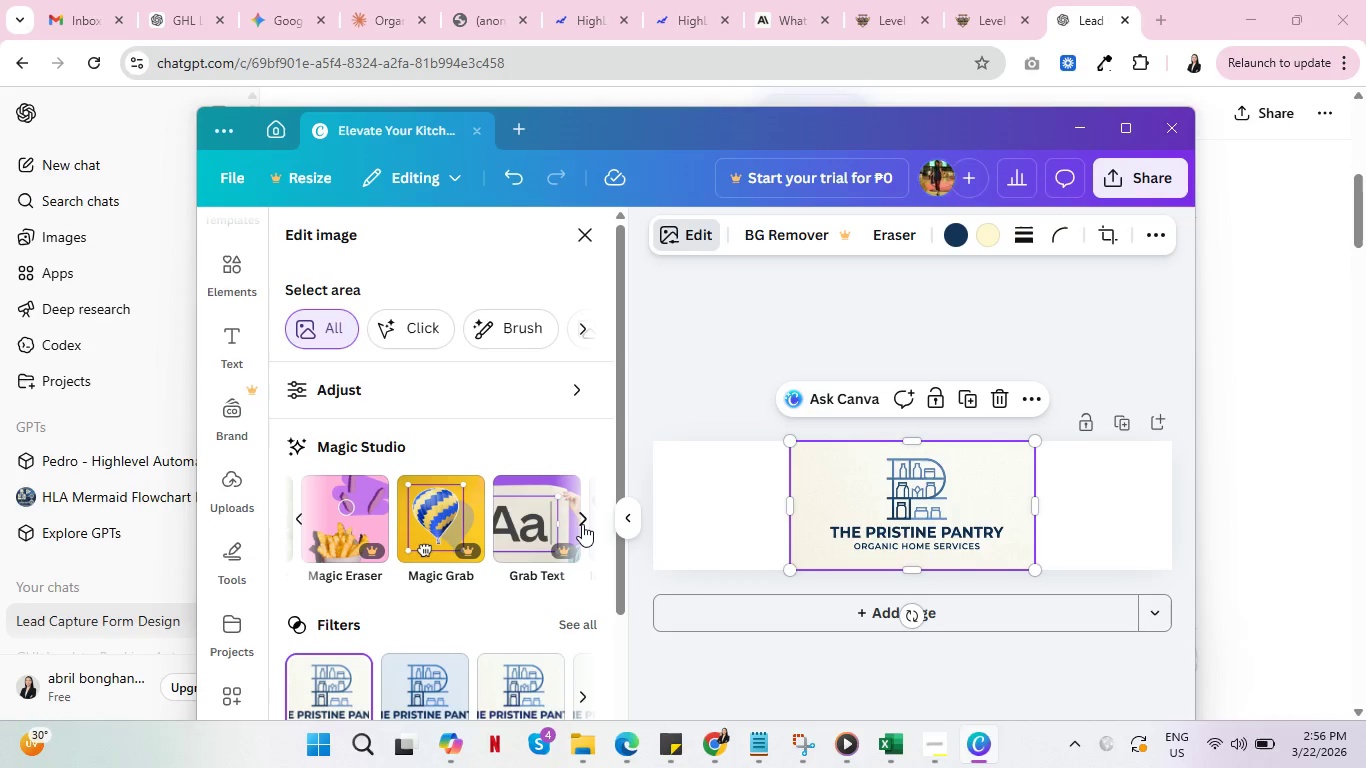 
left_click([582, 524])
 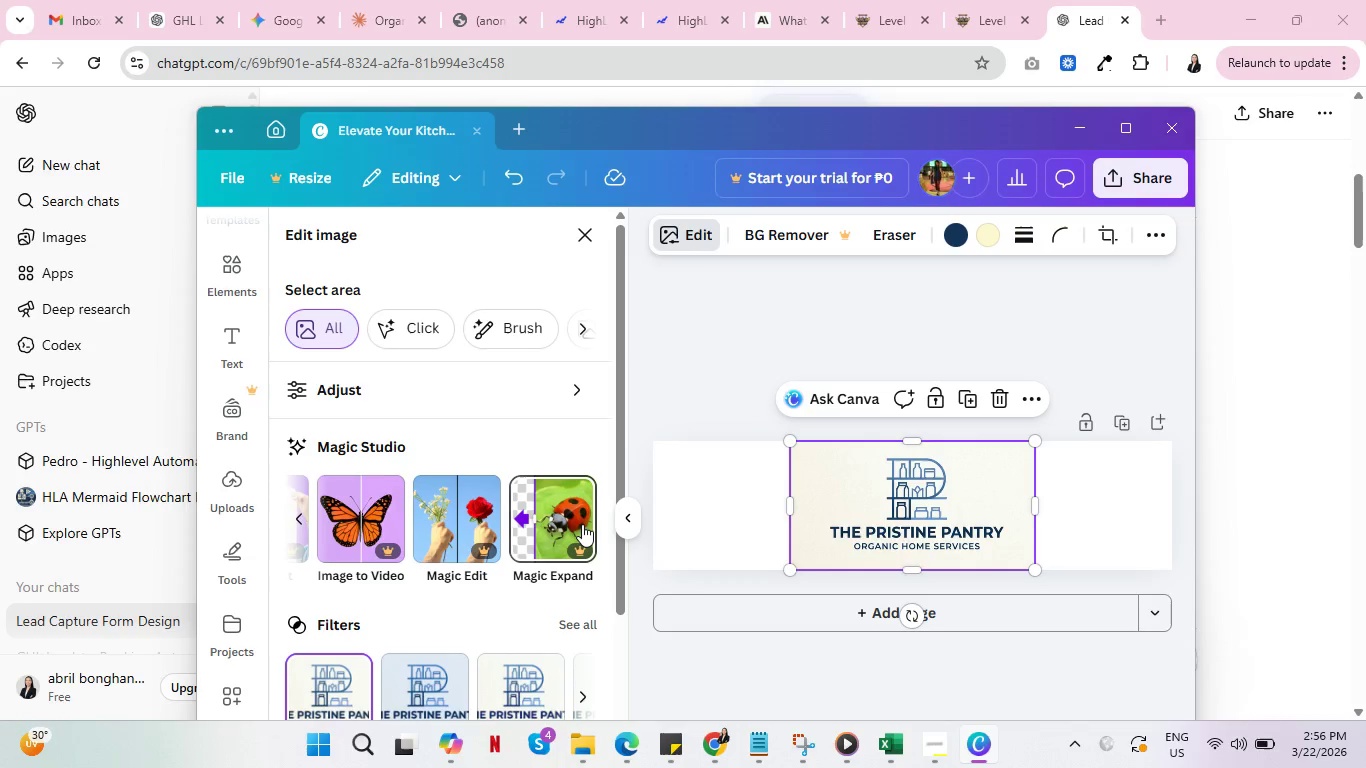 
left_click([582, 524])
 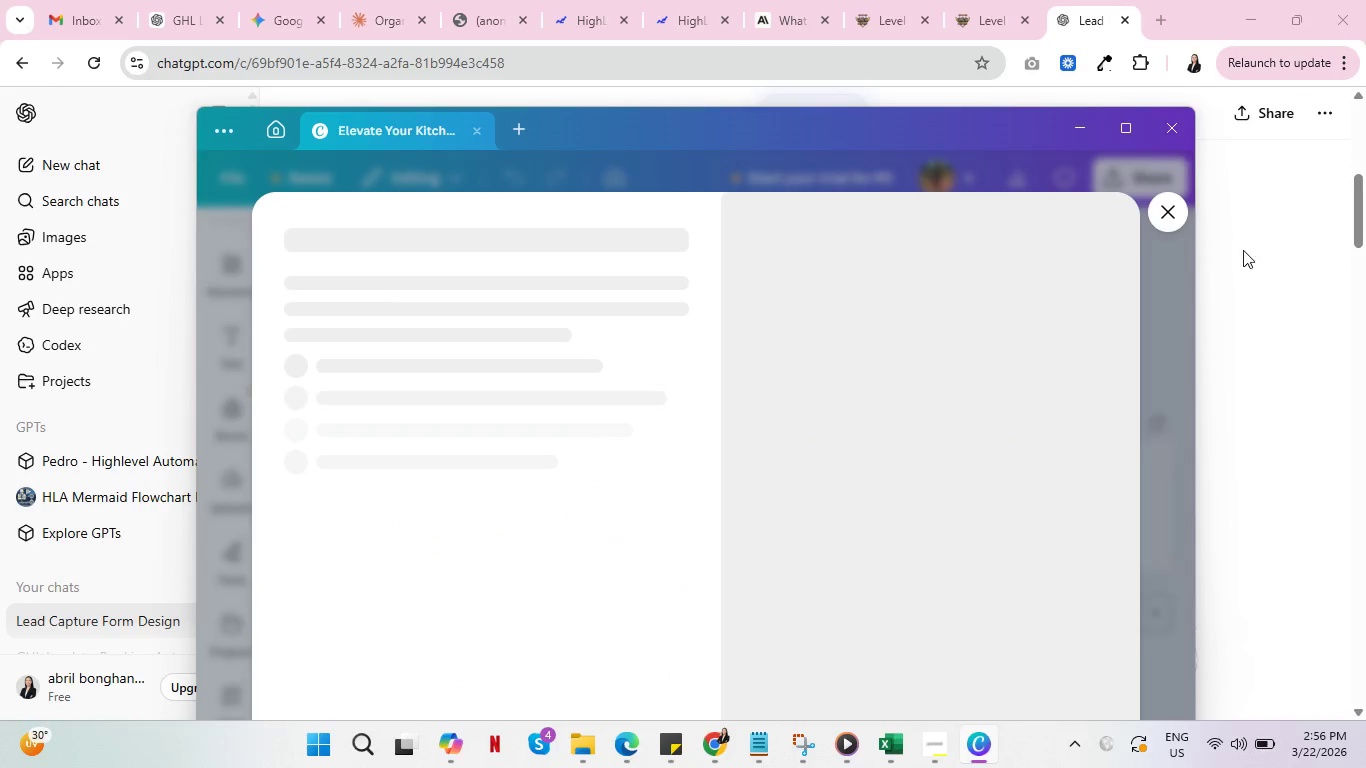 
left_click([1184, 220])
 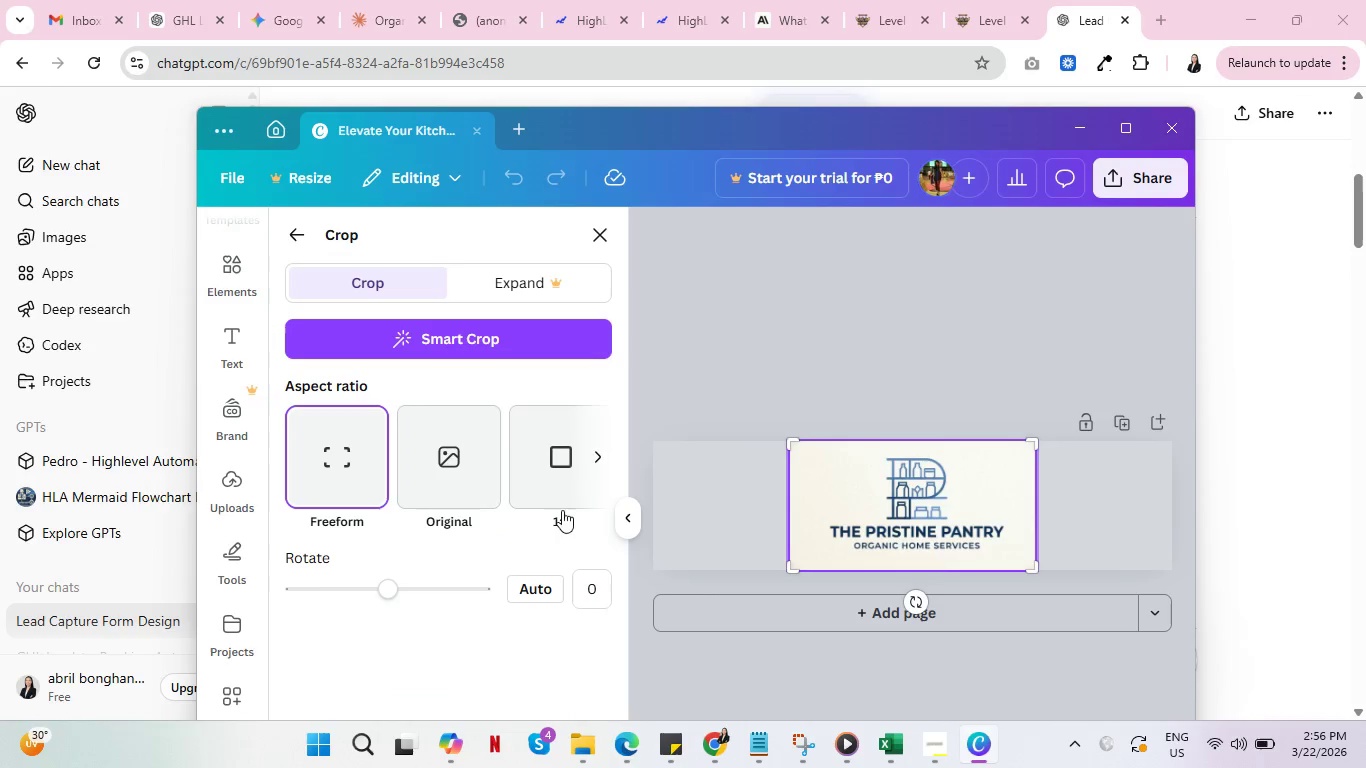 
scroll: coordinate [510, 512], scroll_direction: down, amount: 3.0
 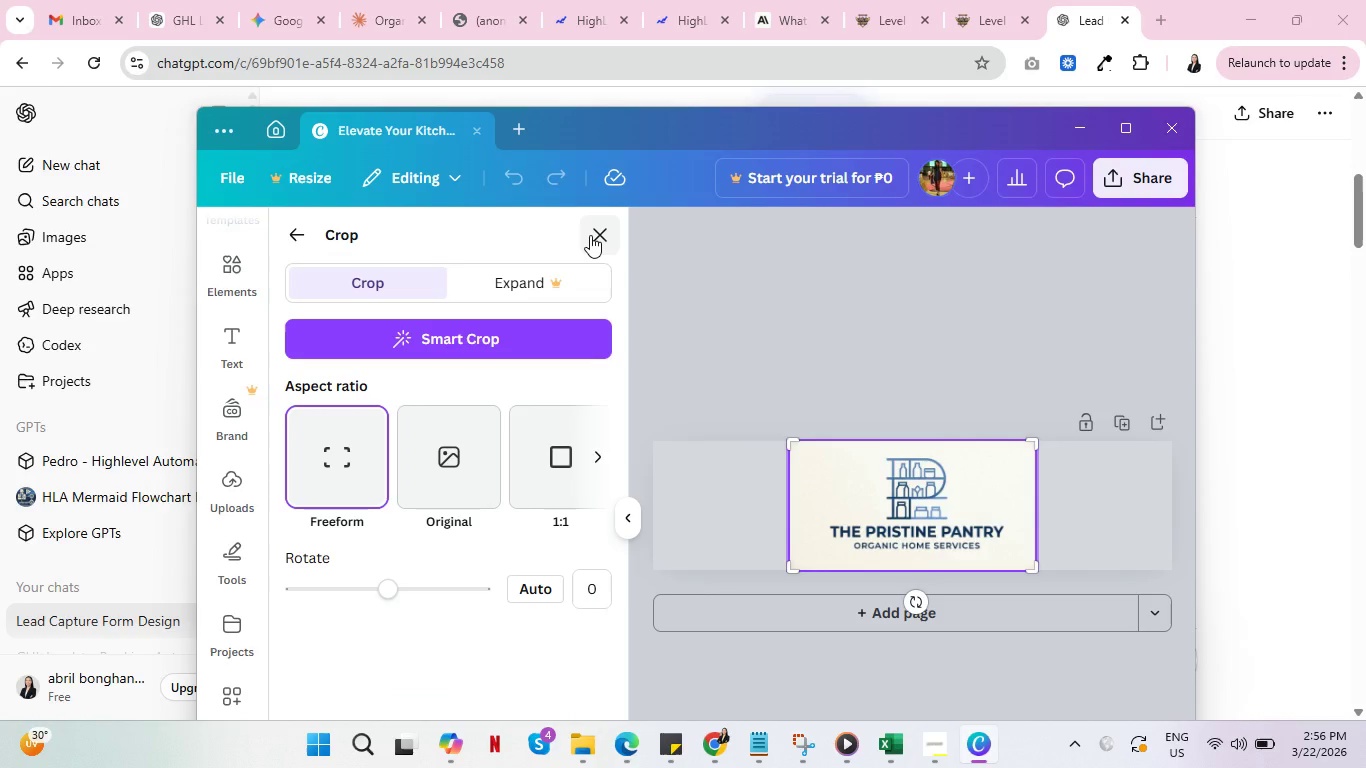 
left_click([590, 235])
 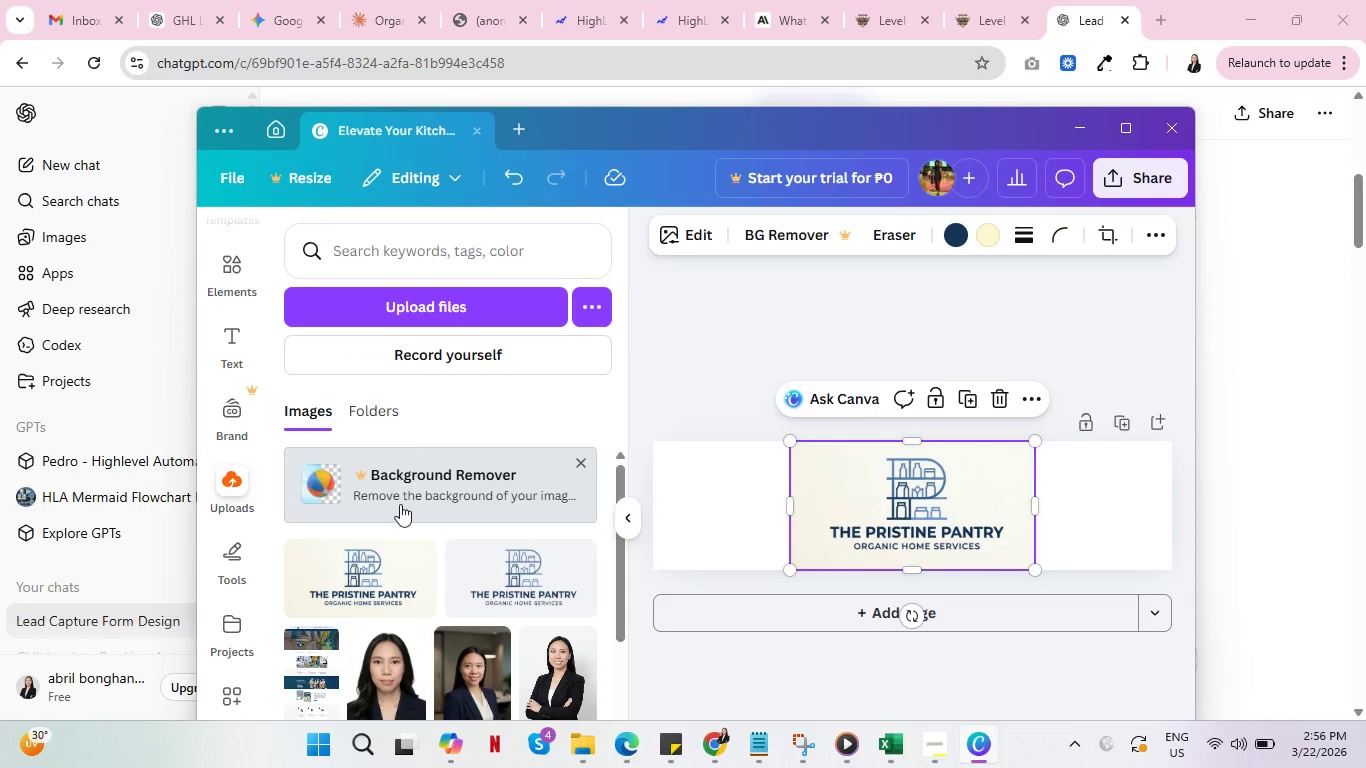 
scroll: coordinate [453, 492], scroll_direction: up, amount: 3.0
 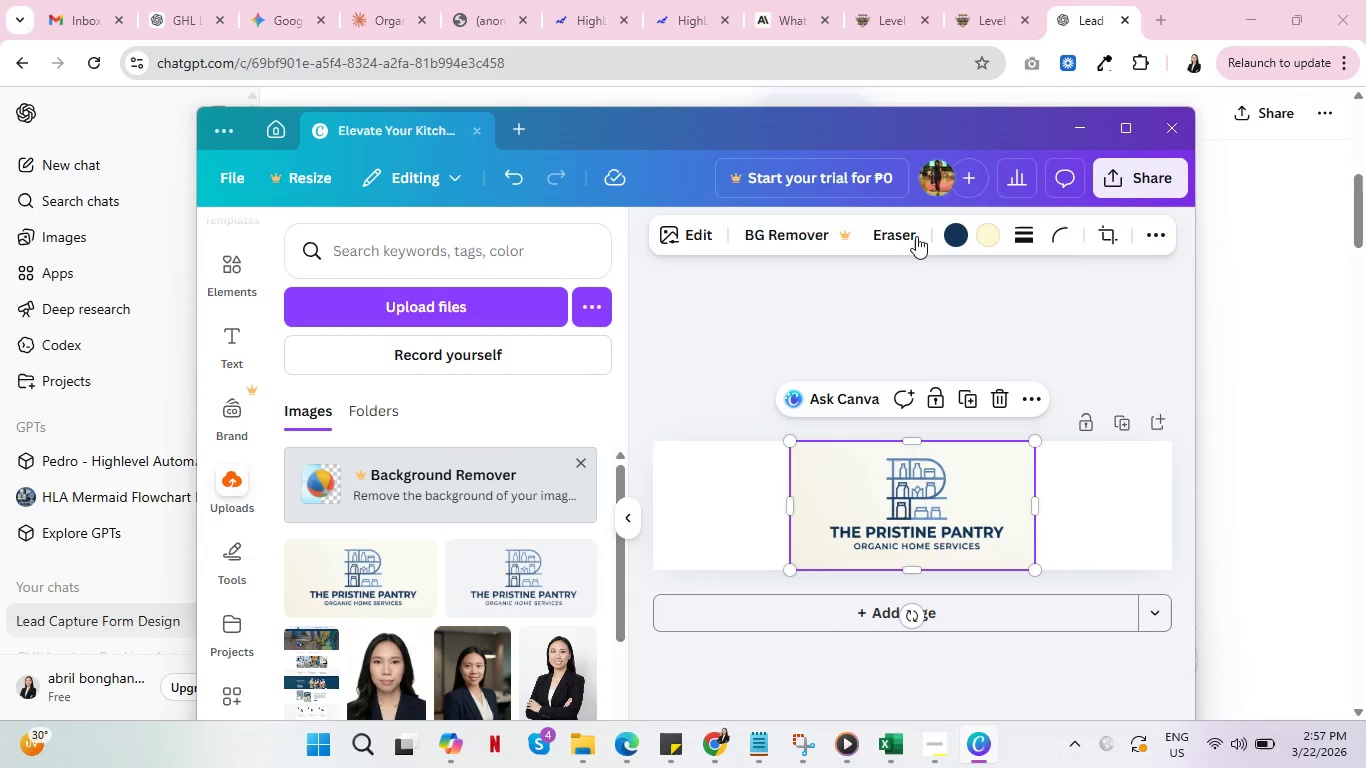 
left_click([687, 233])
 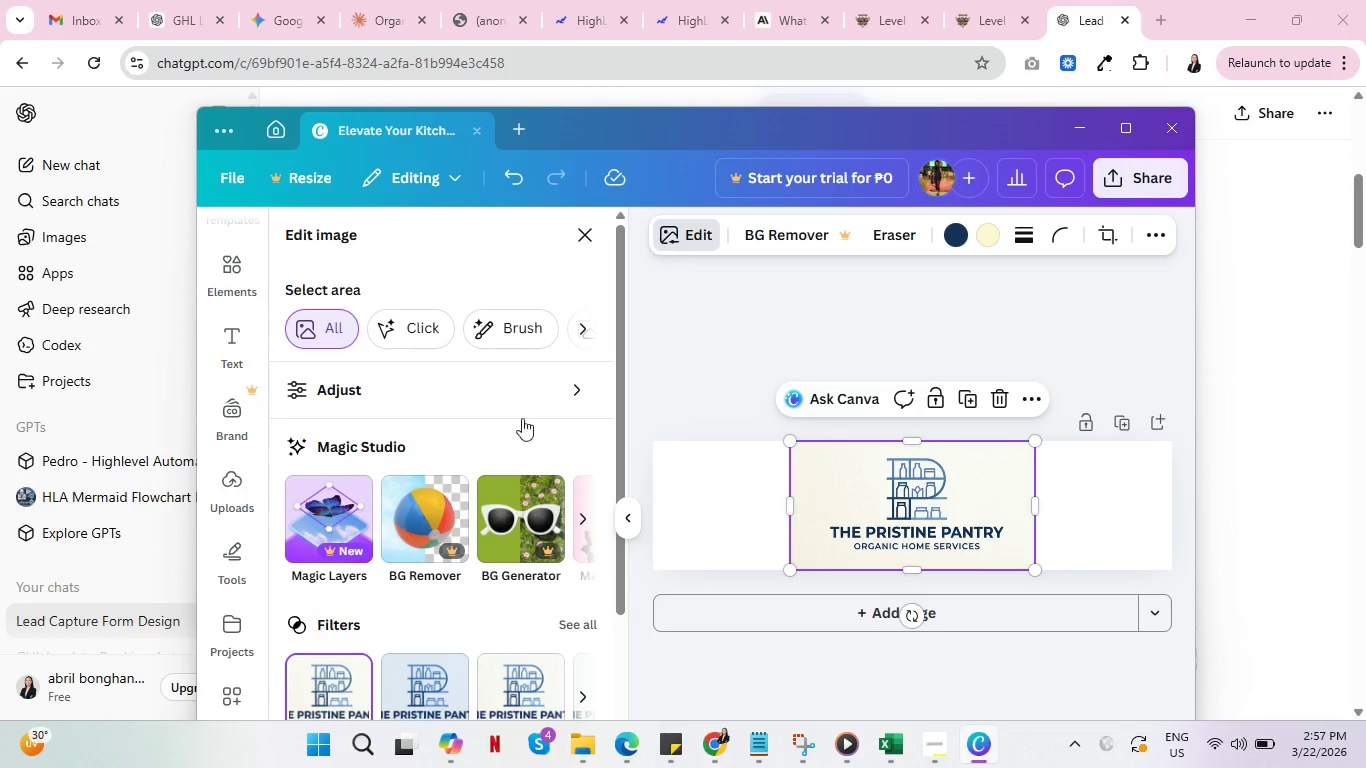 
scroll: coordinate [488, 540], scroll_direction: down, amount: 11.0
 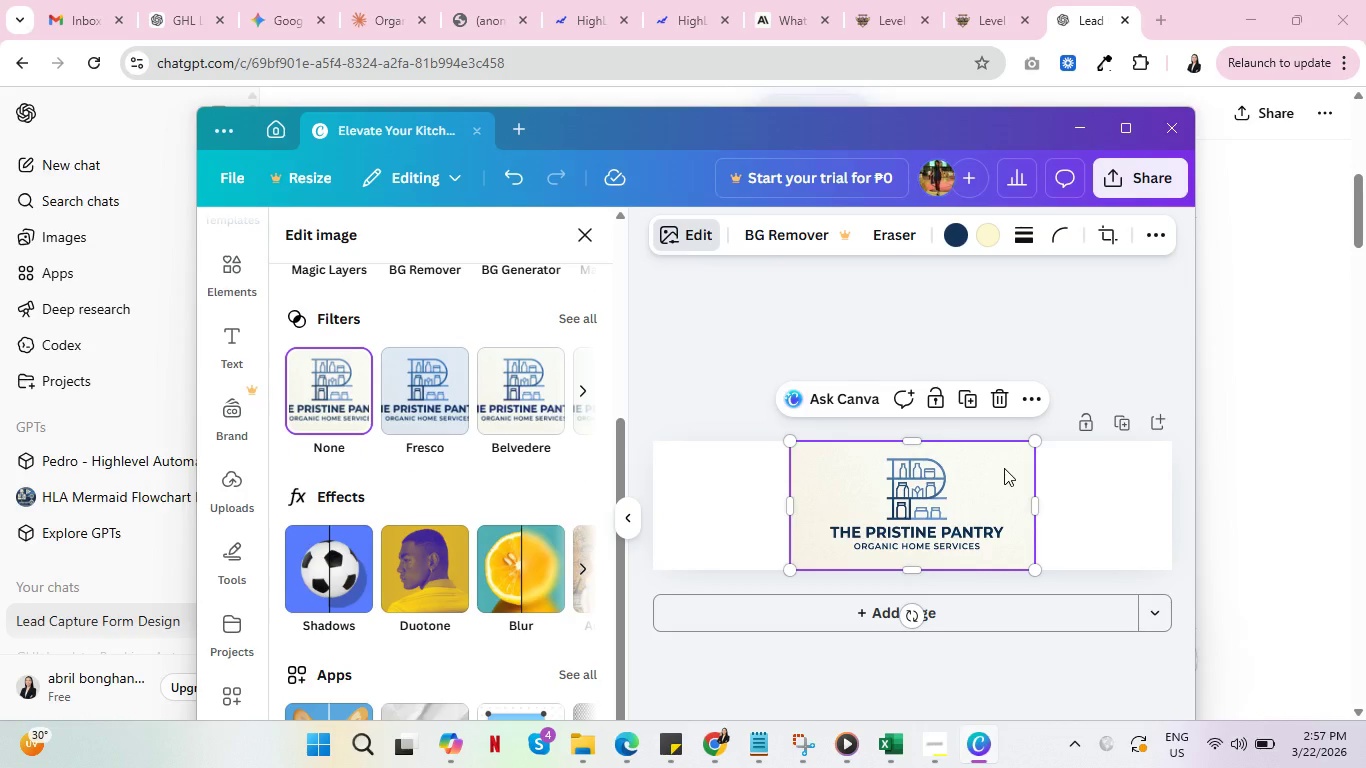 
wait(6.93)
 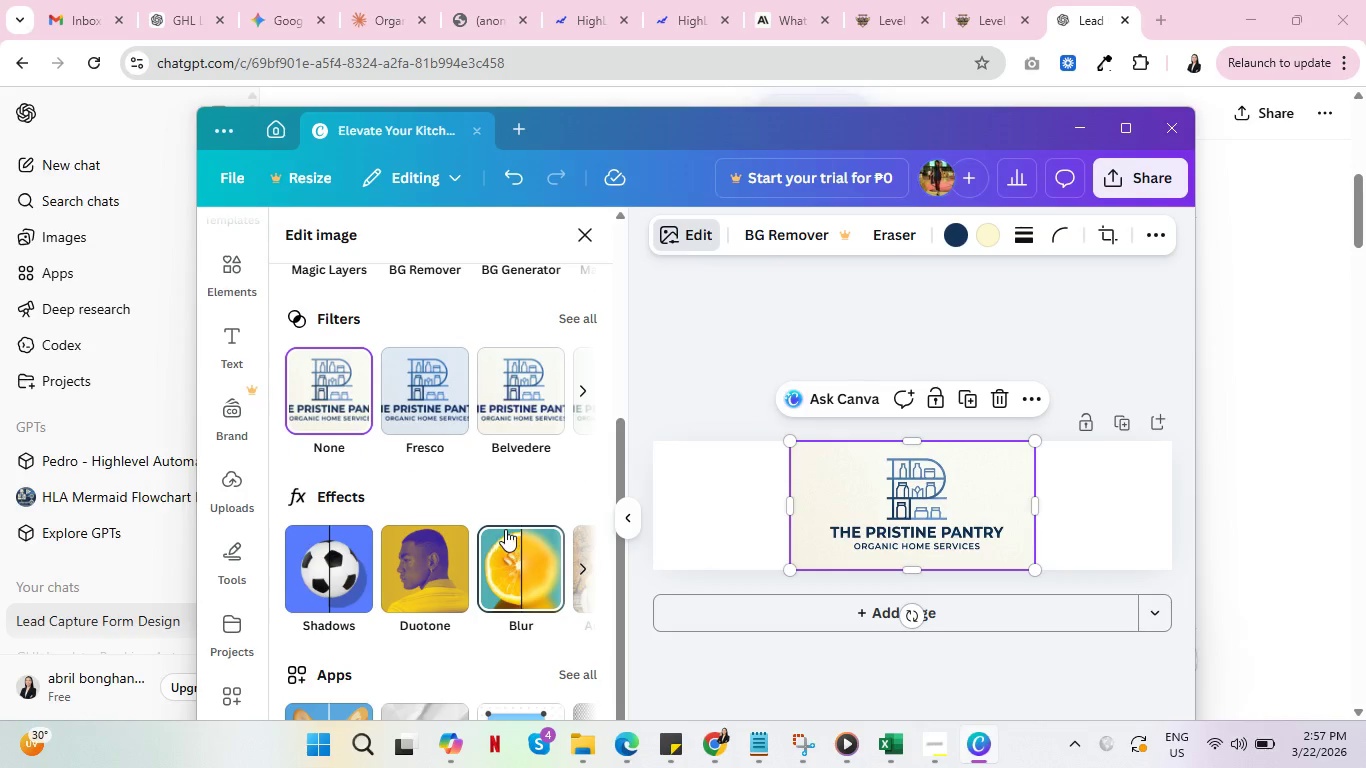 
key(Control+ControlLeft)
 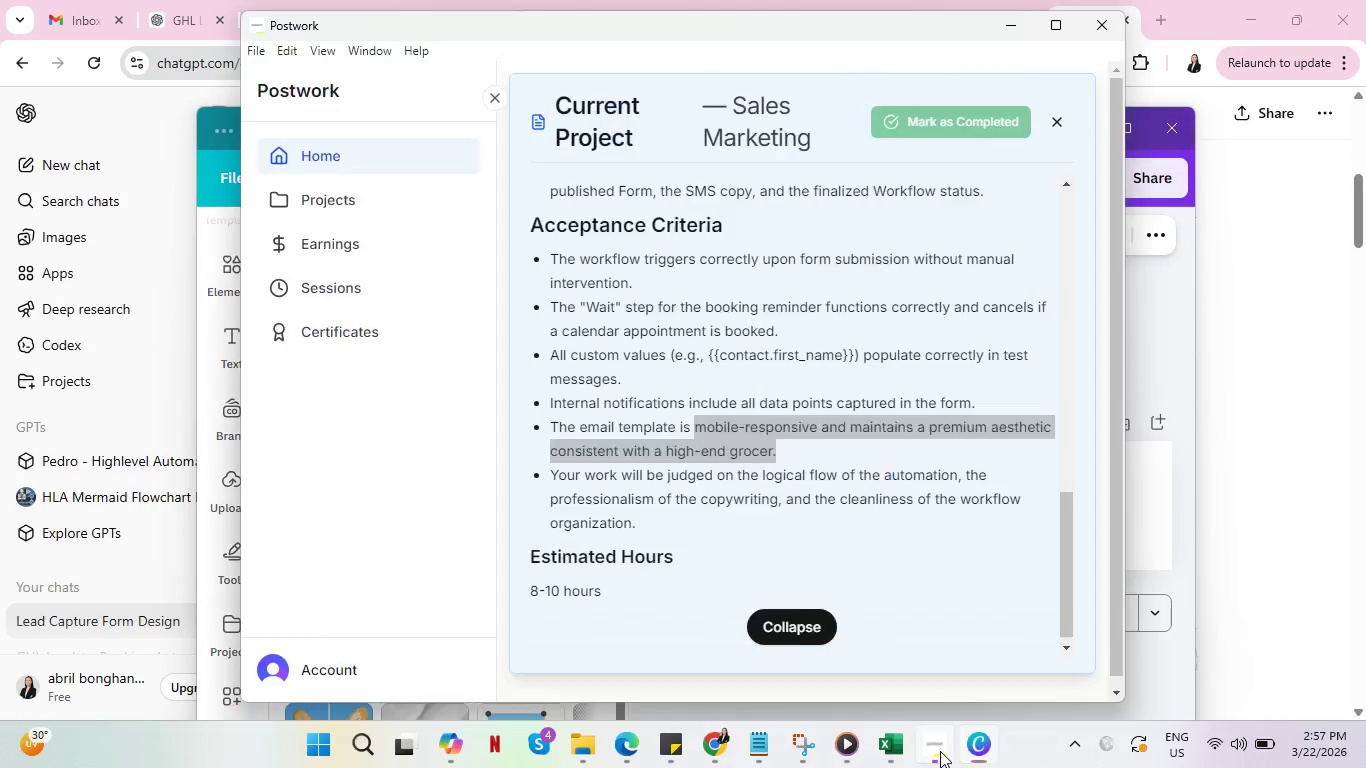 
left_click([940, 751])